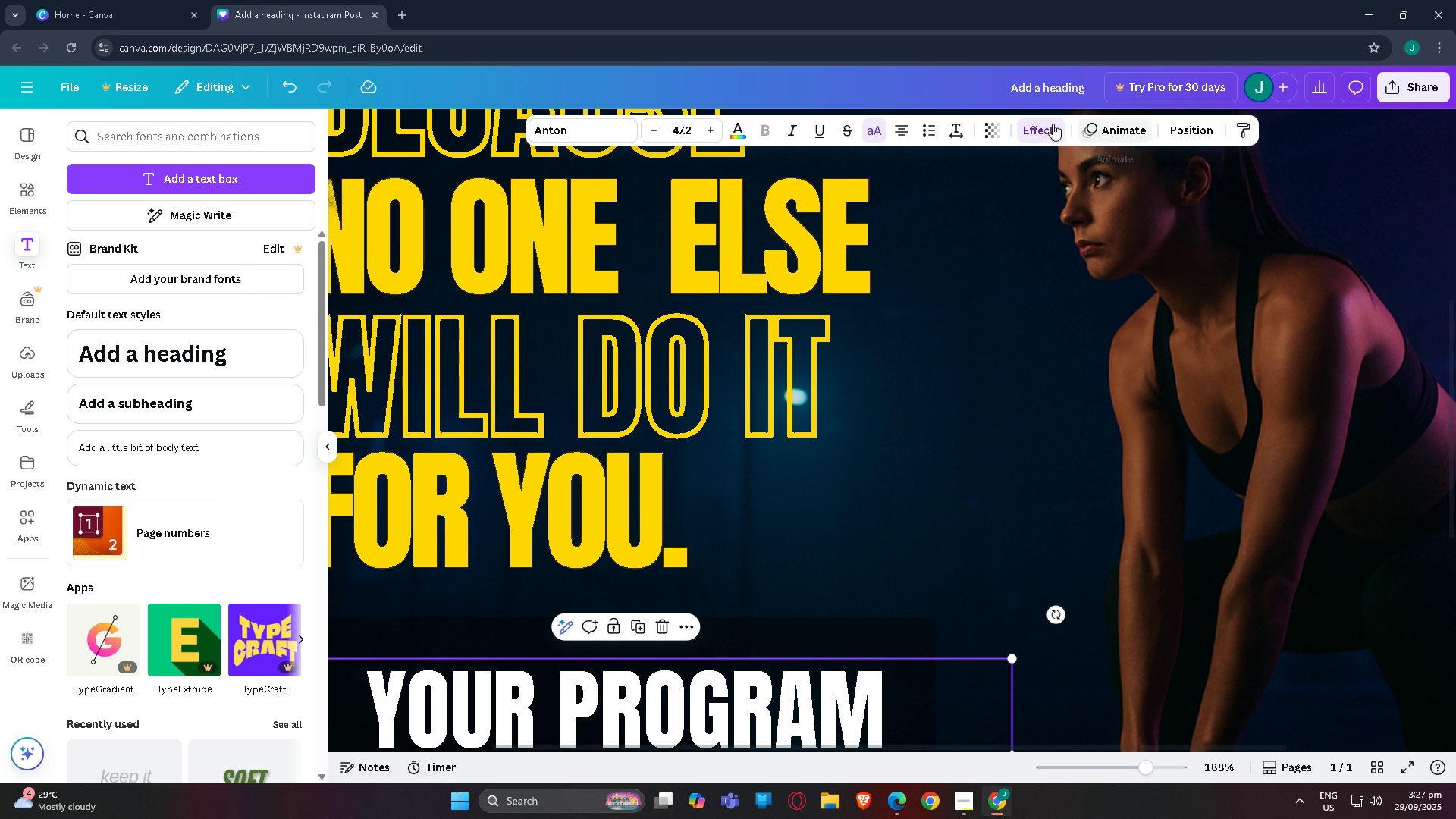 
left_click([989, 127])
 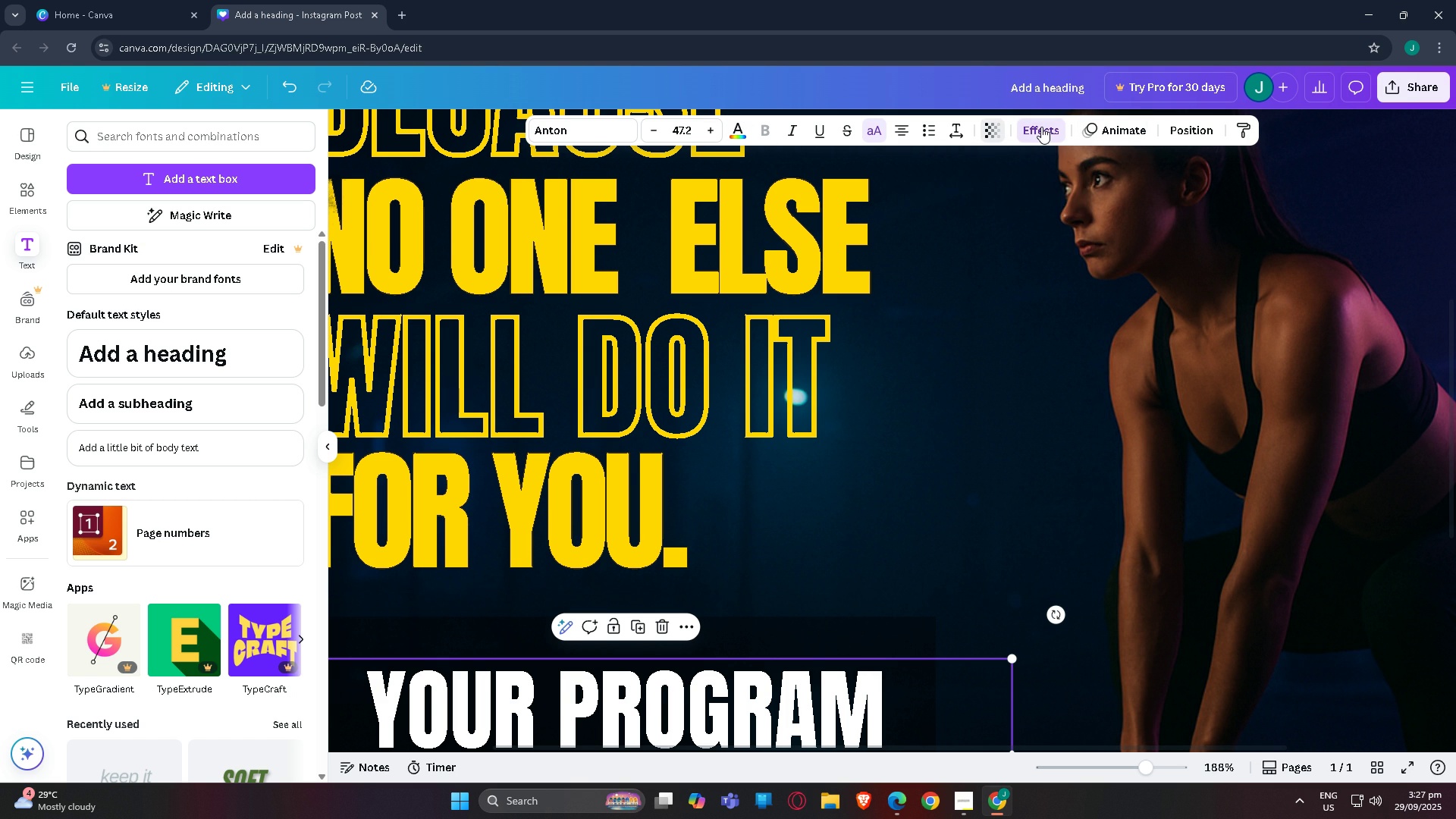 
double_click([1041, 127])
 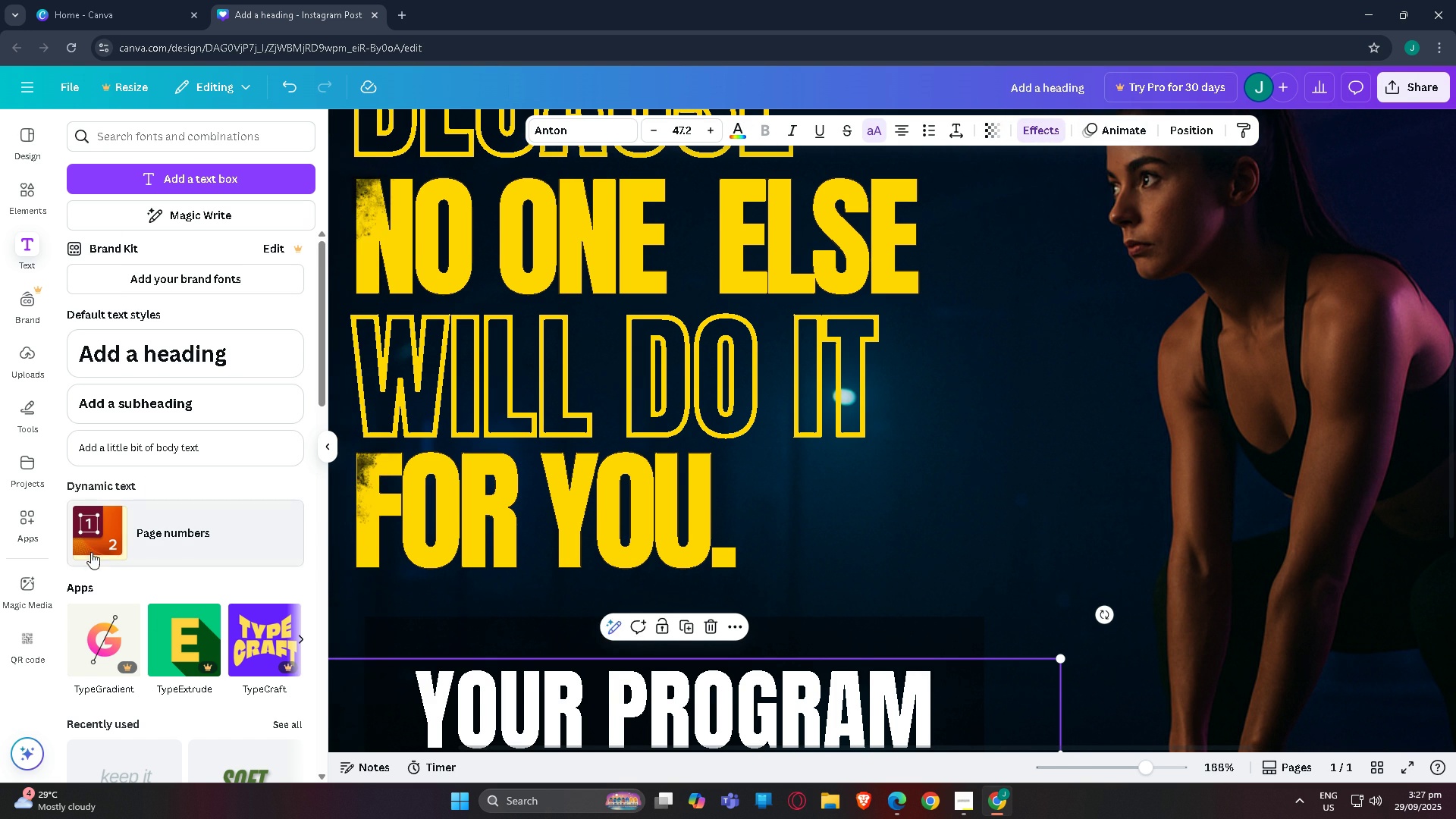 
scroll: coordinate [475, 651], scroll_direction: down, amount: 4.0
 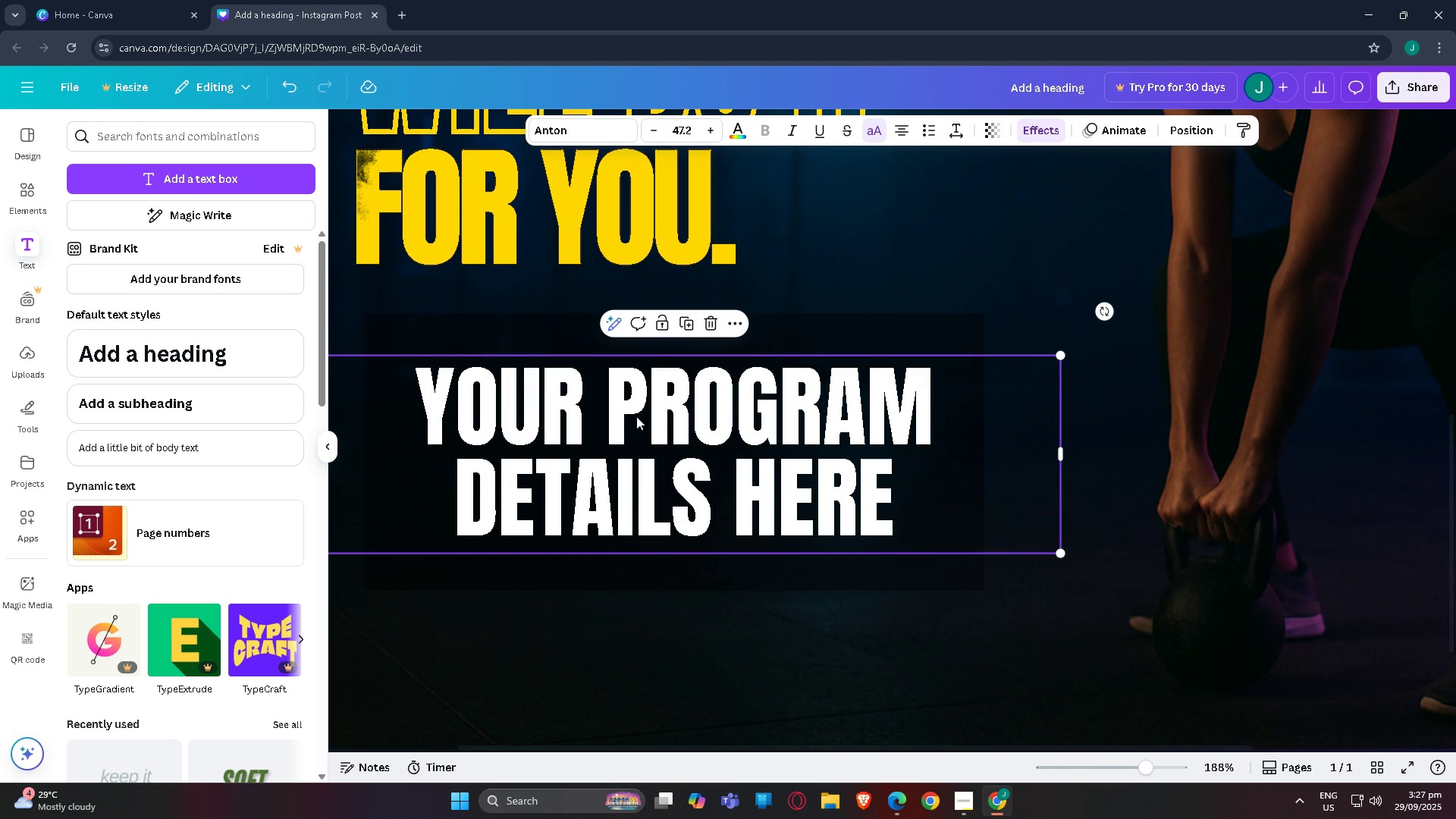 
left_click([636, 416])
 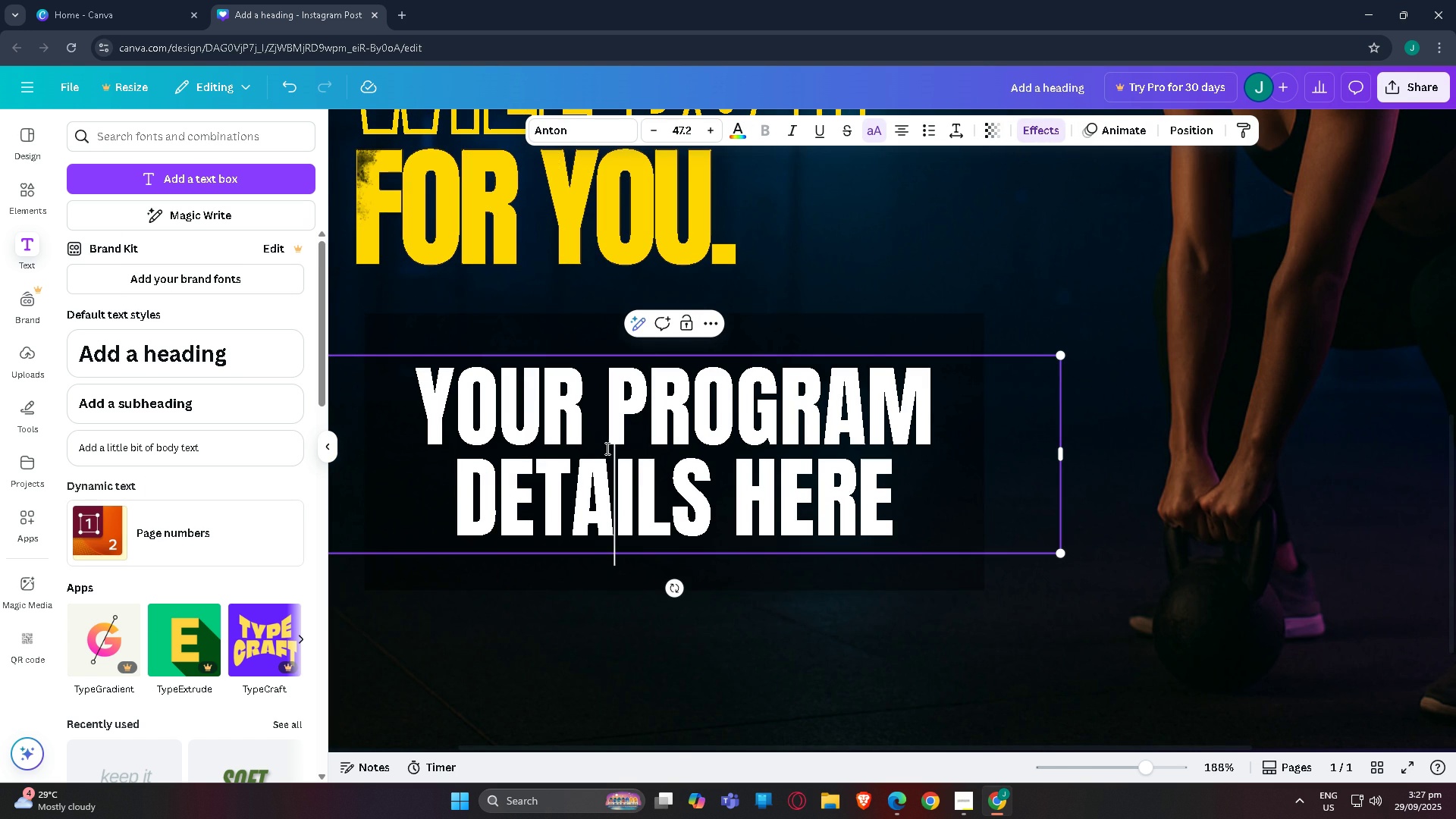 
double_click([606, 448])
 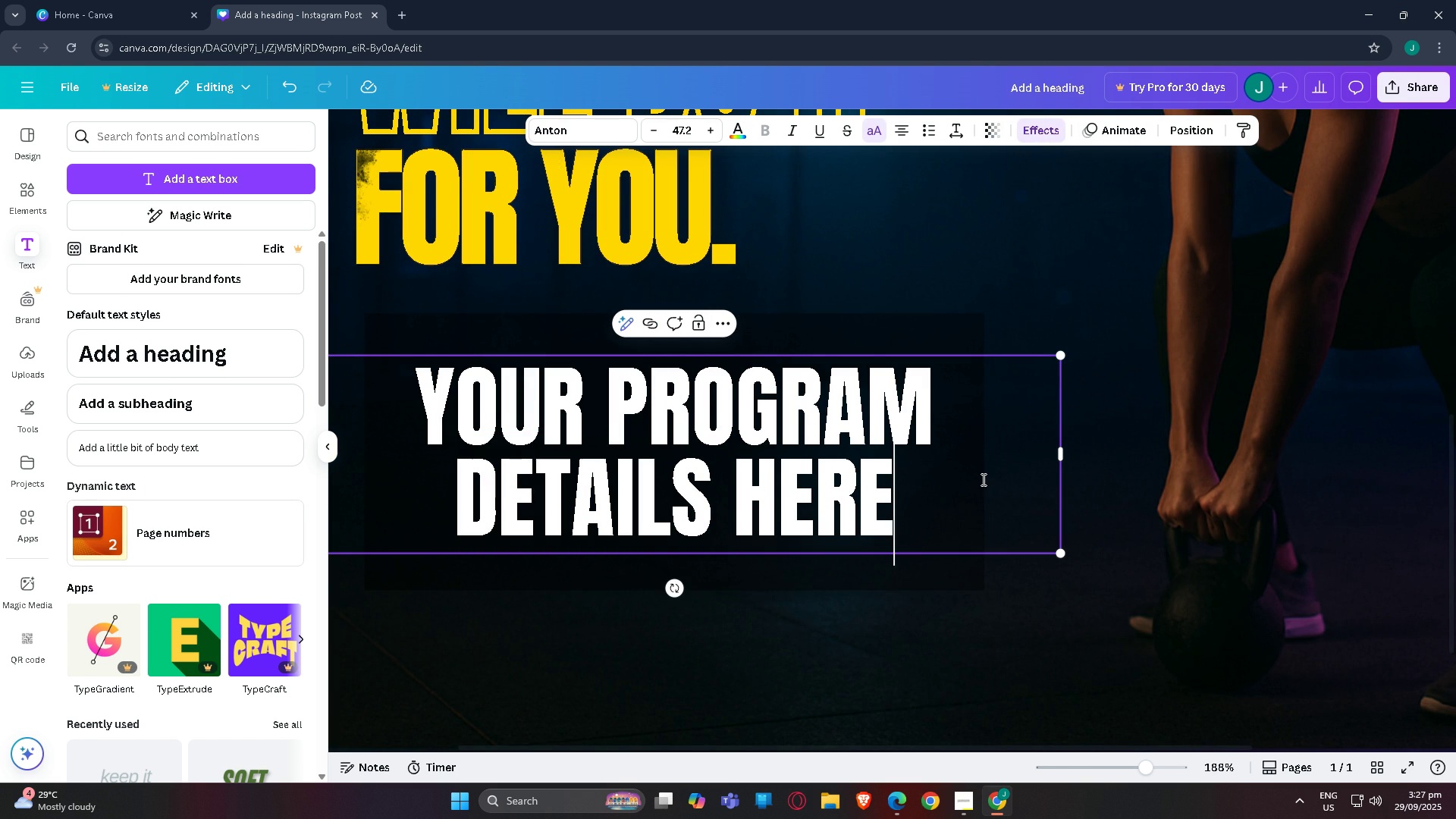 
triple_click([982, 479])
 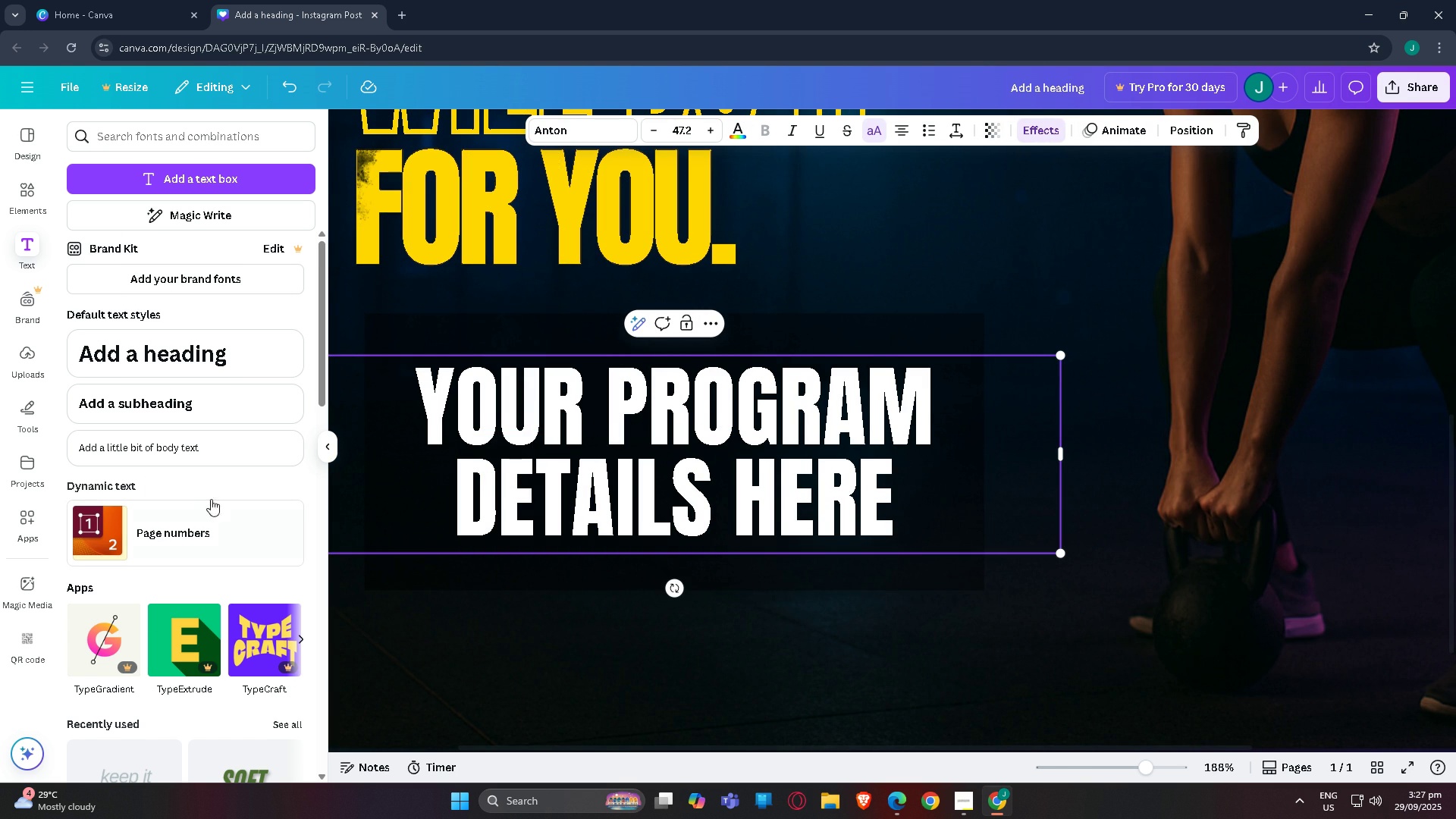 
scroll: coordinate [166, 488], scroll_direction: down, amount: 2.0
 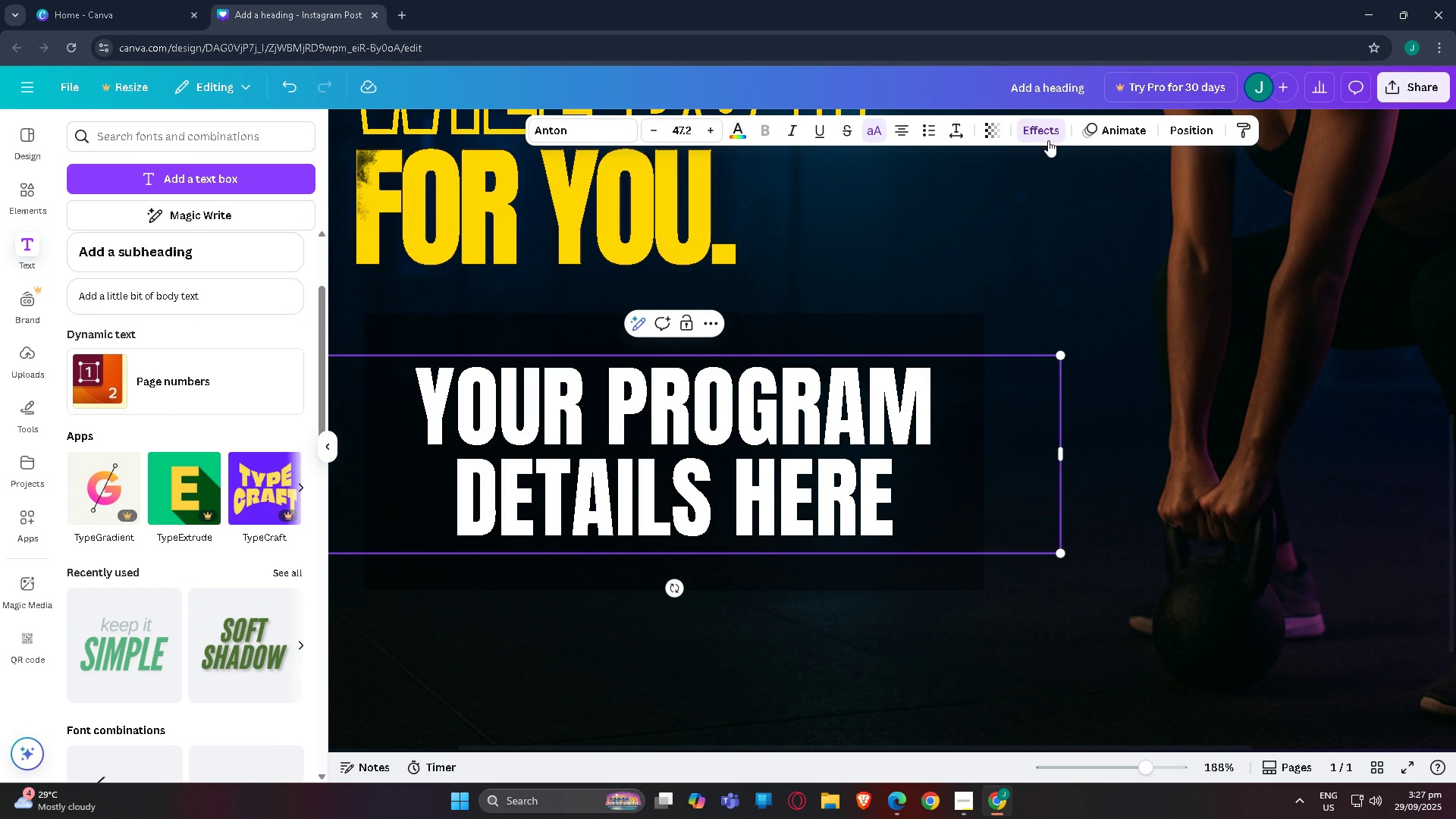 
left_click([1043, 134])
 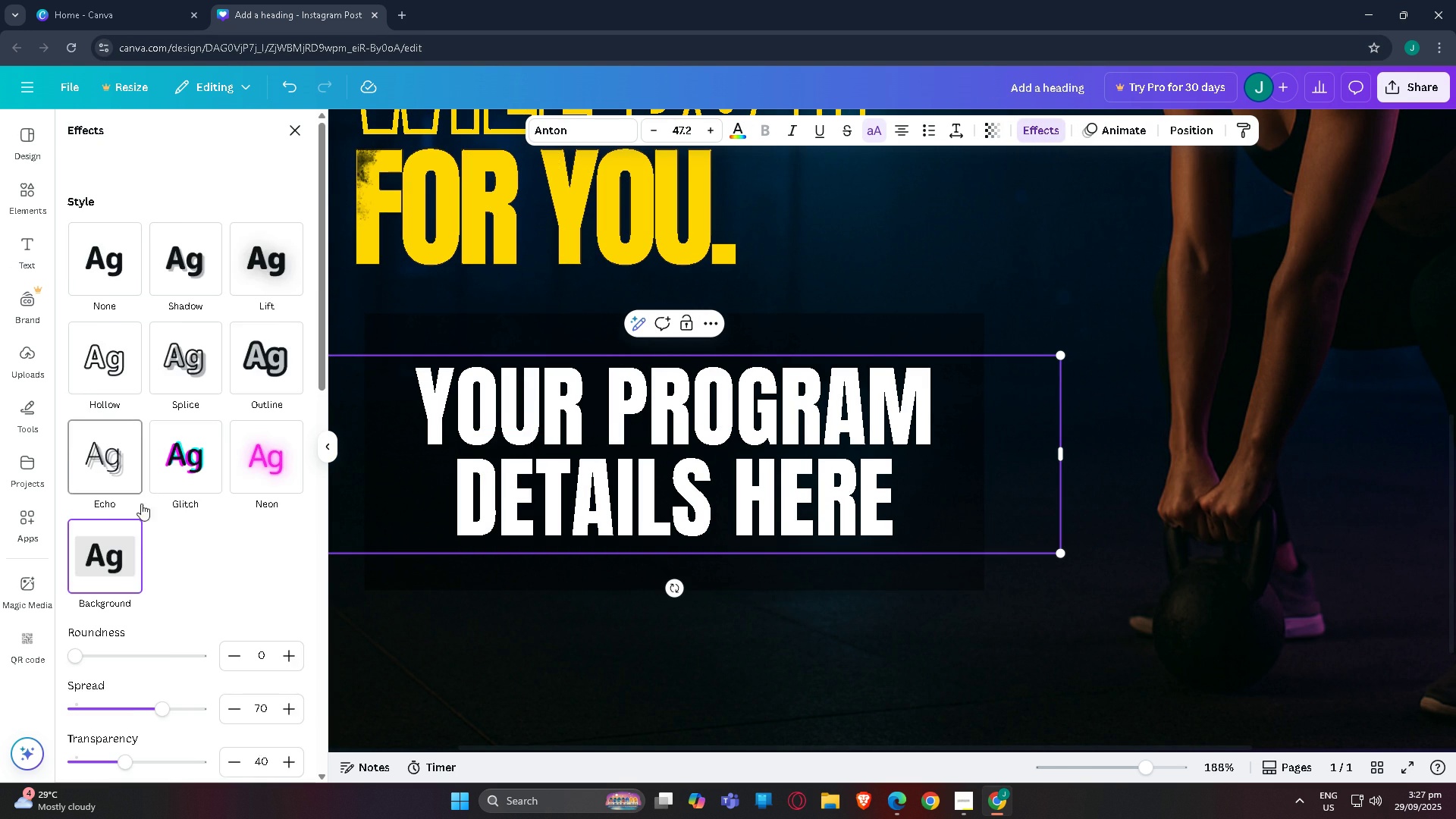 
scroll: coordinate [159, 584], scroll_direction: down, amount: 3.0
 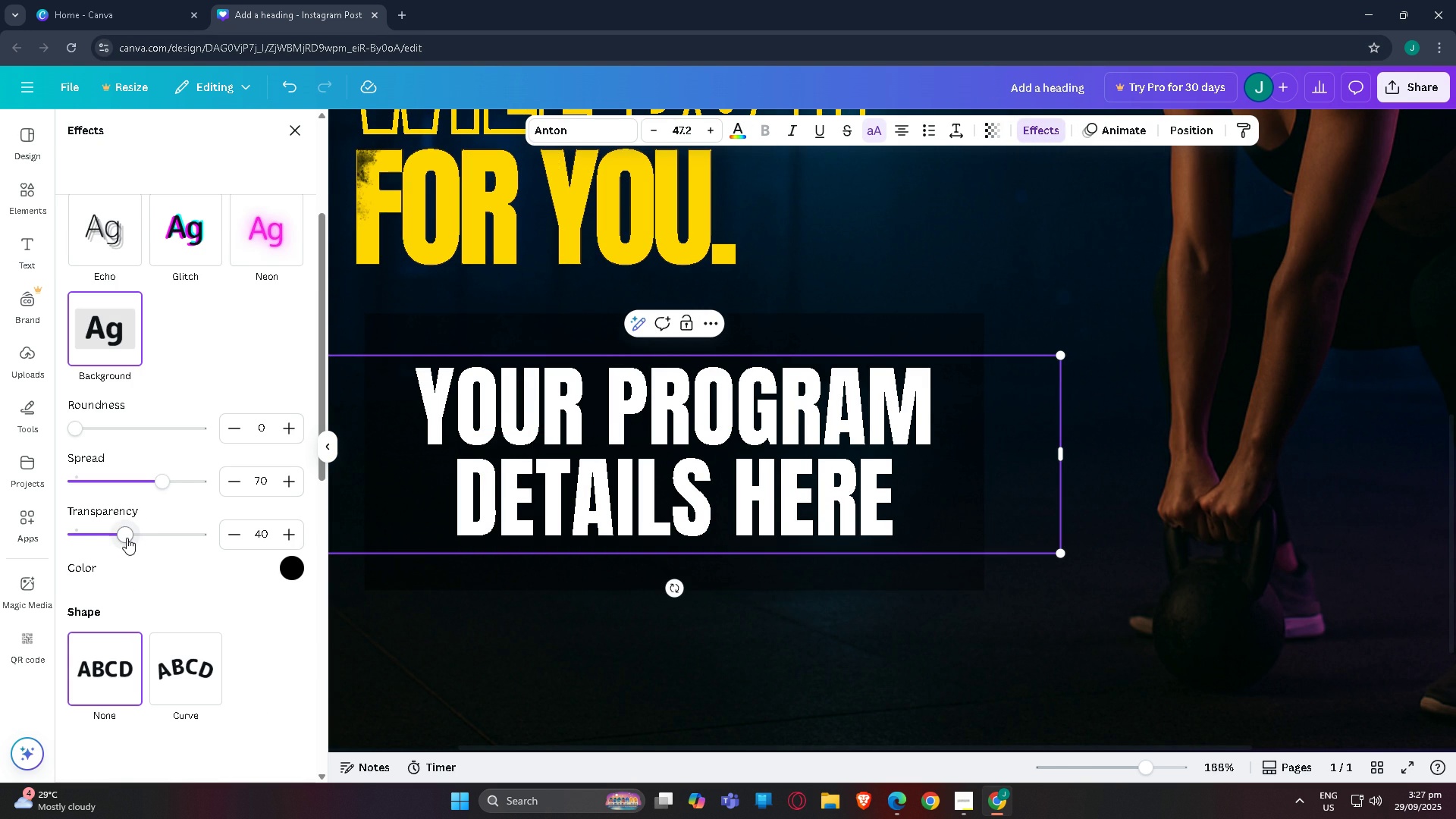 
left_click_drag(start_coordinate=[126, 538], to_coordinate=[102, 539])
 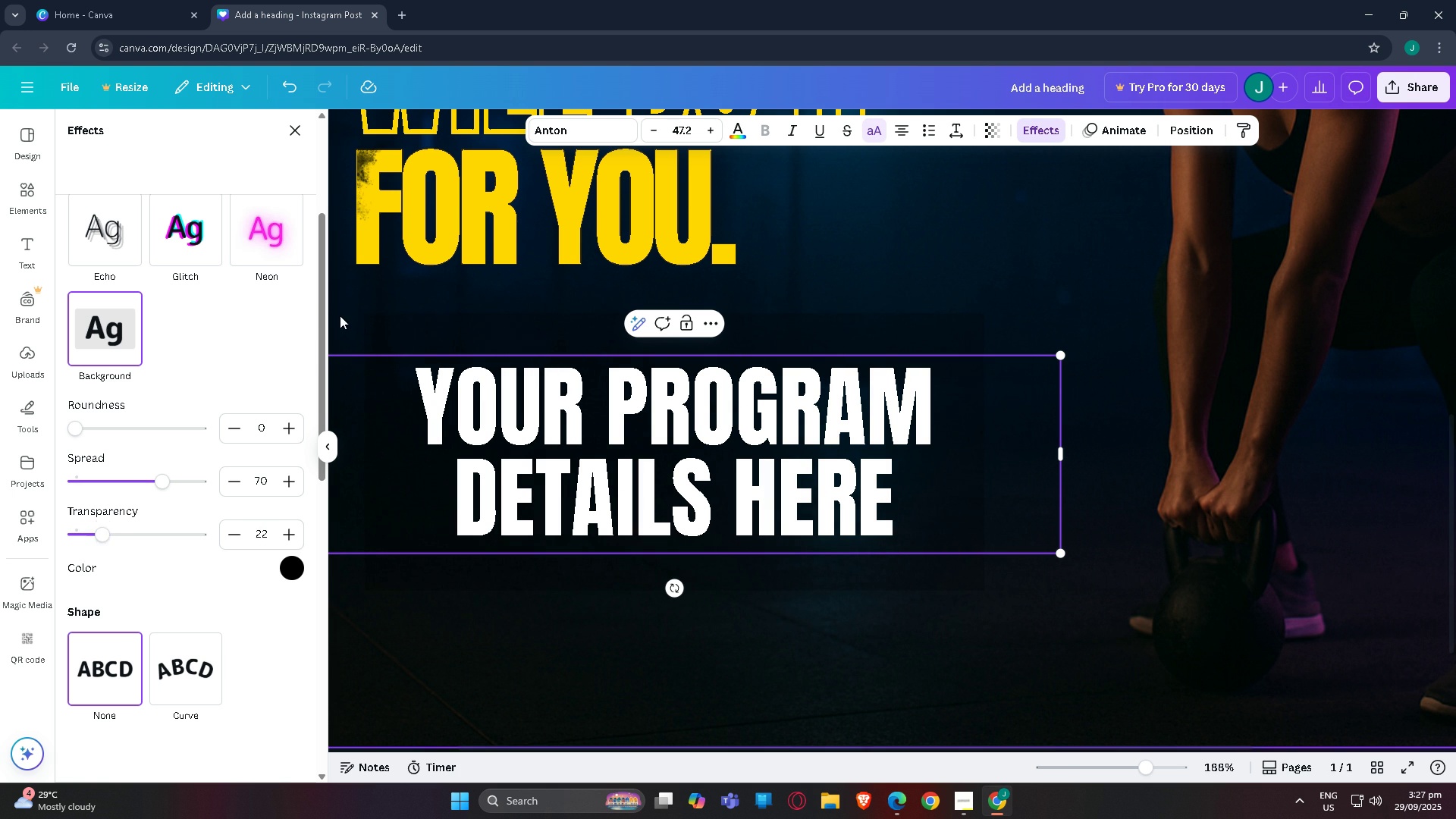 
double_click([341, 315])
 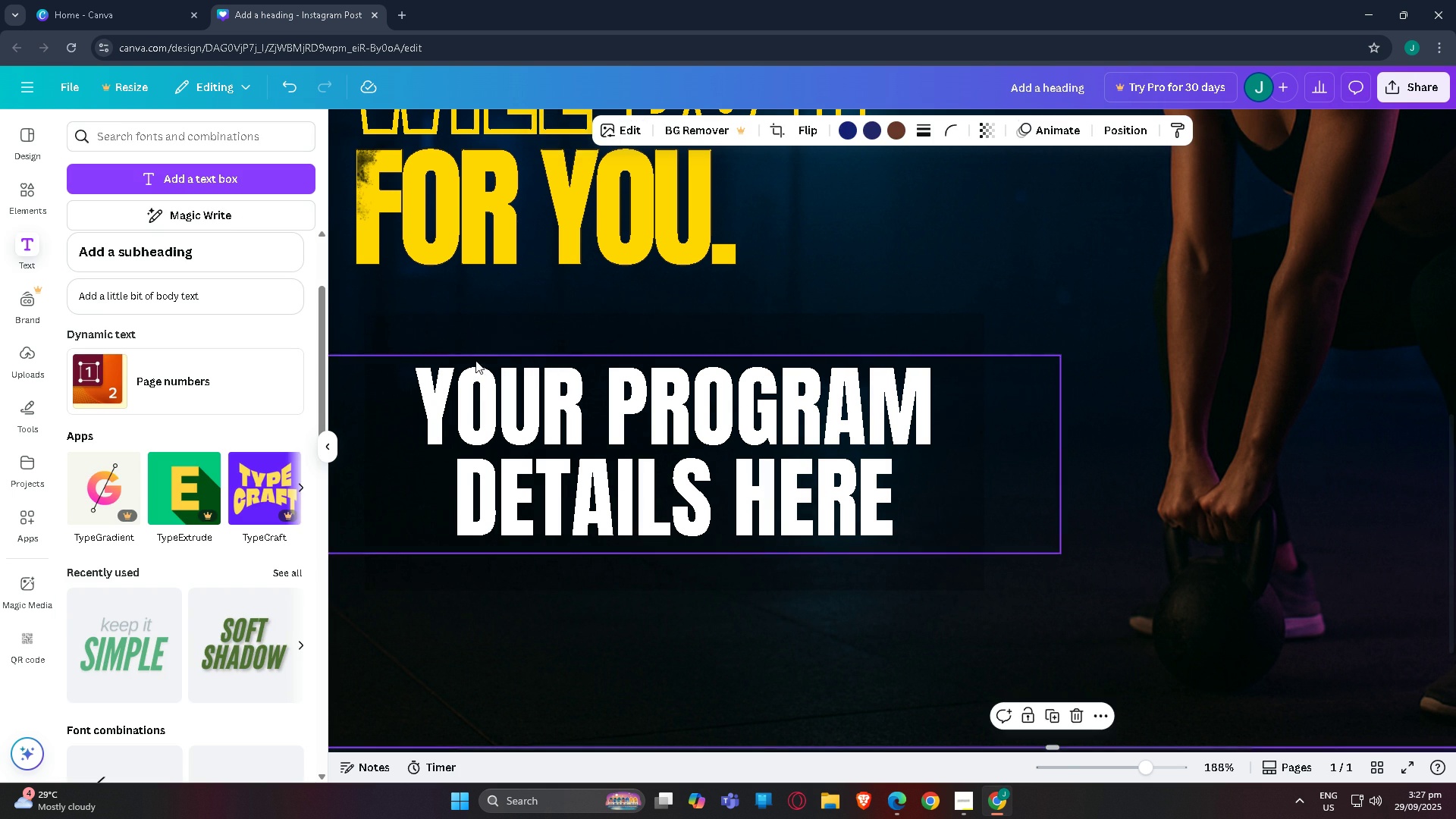 
scroll: coordinate [658, 479], scroll_direction: up, amount: 3.0
 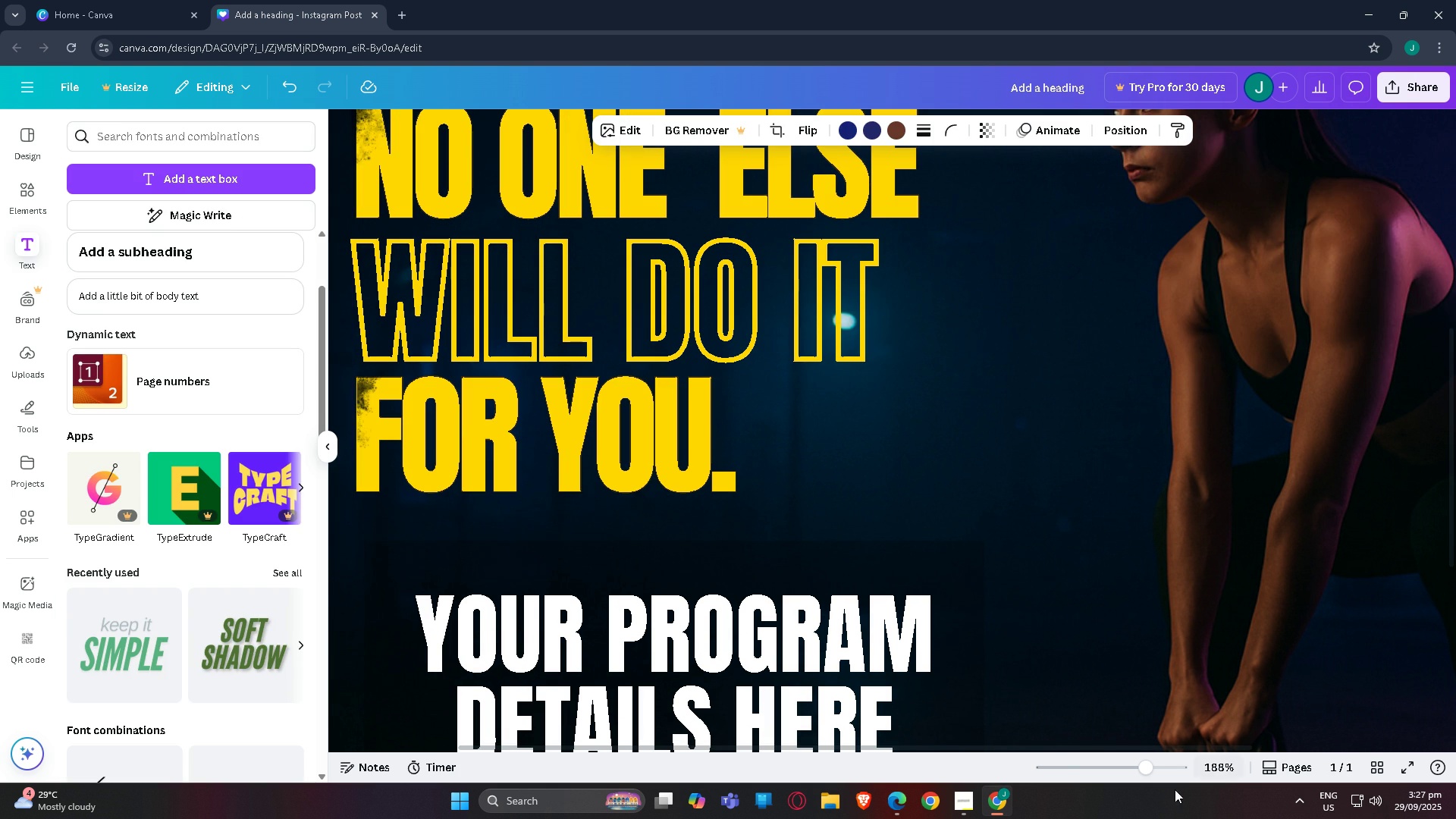 
left_click_drag(start_coordinate=[1141, 774], to_coordinate=[1132, 772])
 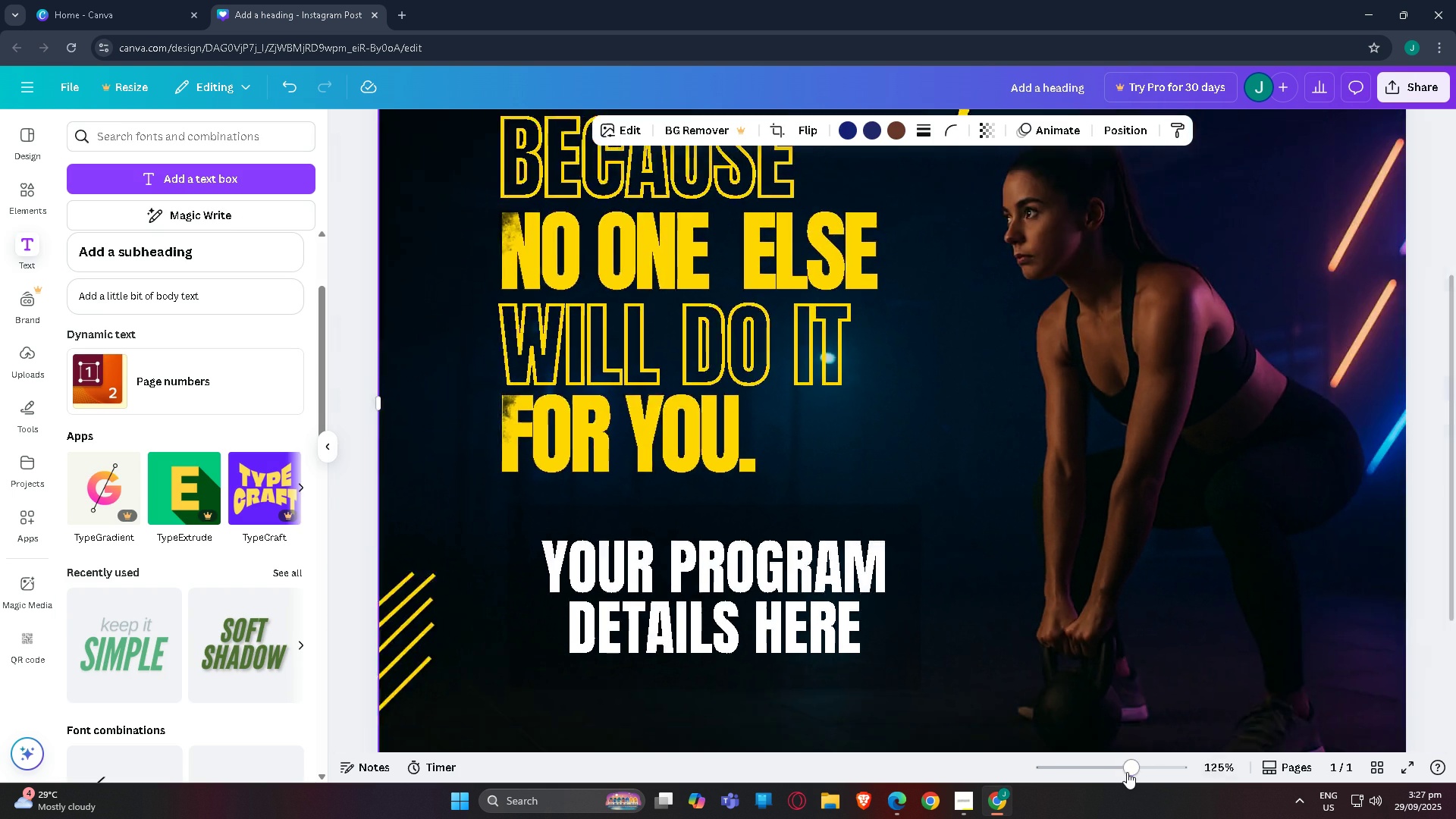 
left_click_drag(start_coordinate=[1129, 772], to_coordinate=[1109, 771])
 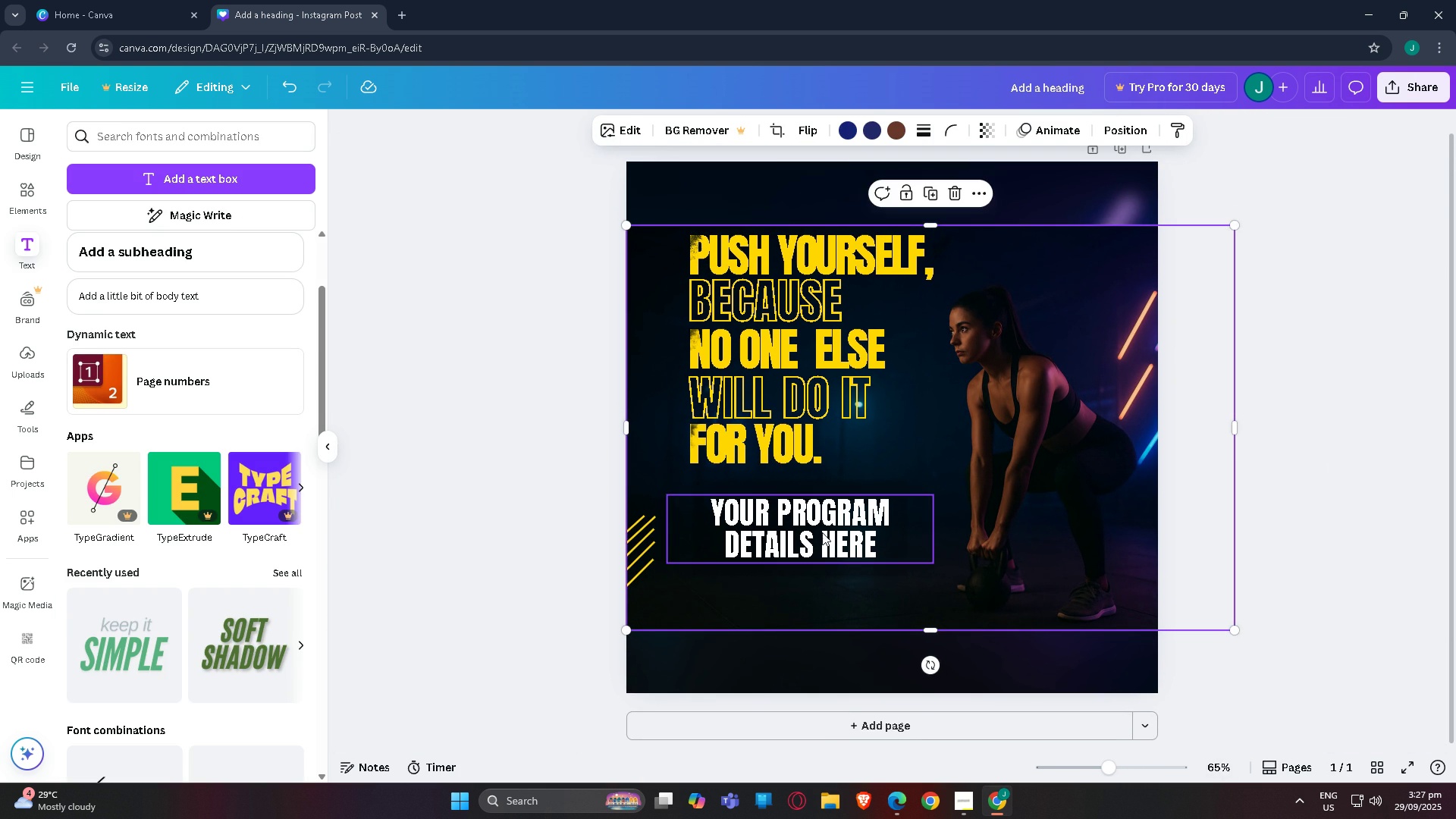 
left_click_drag(start_coordinate=[822, 532], to_coordinate=[814, 534])
 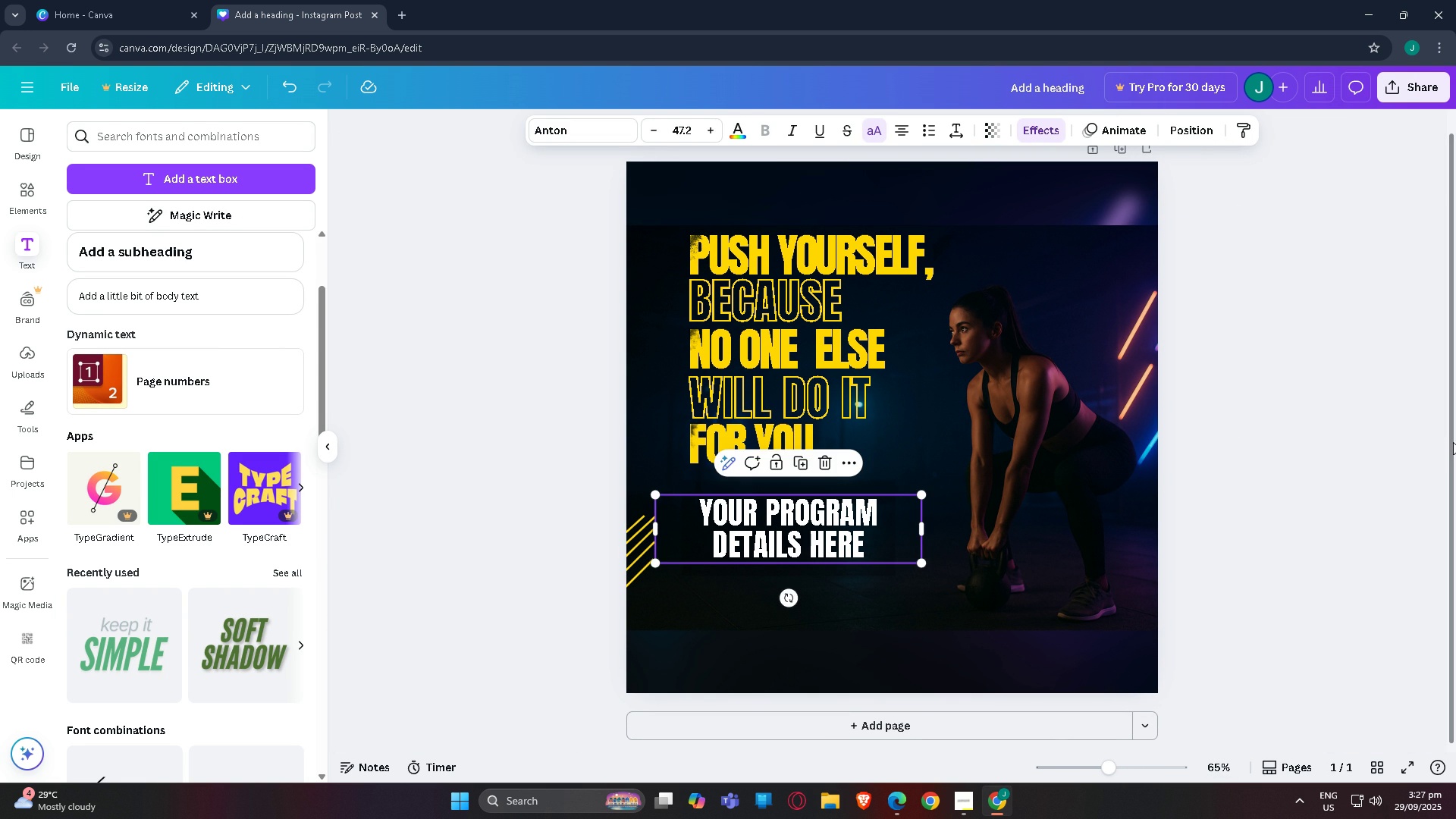 
left_click([1453, 442])
 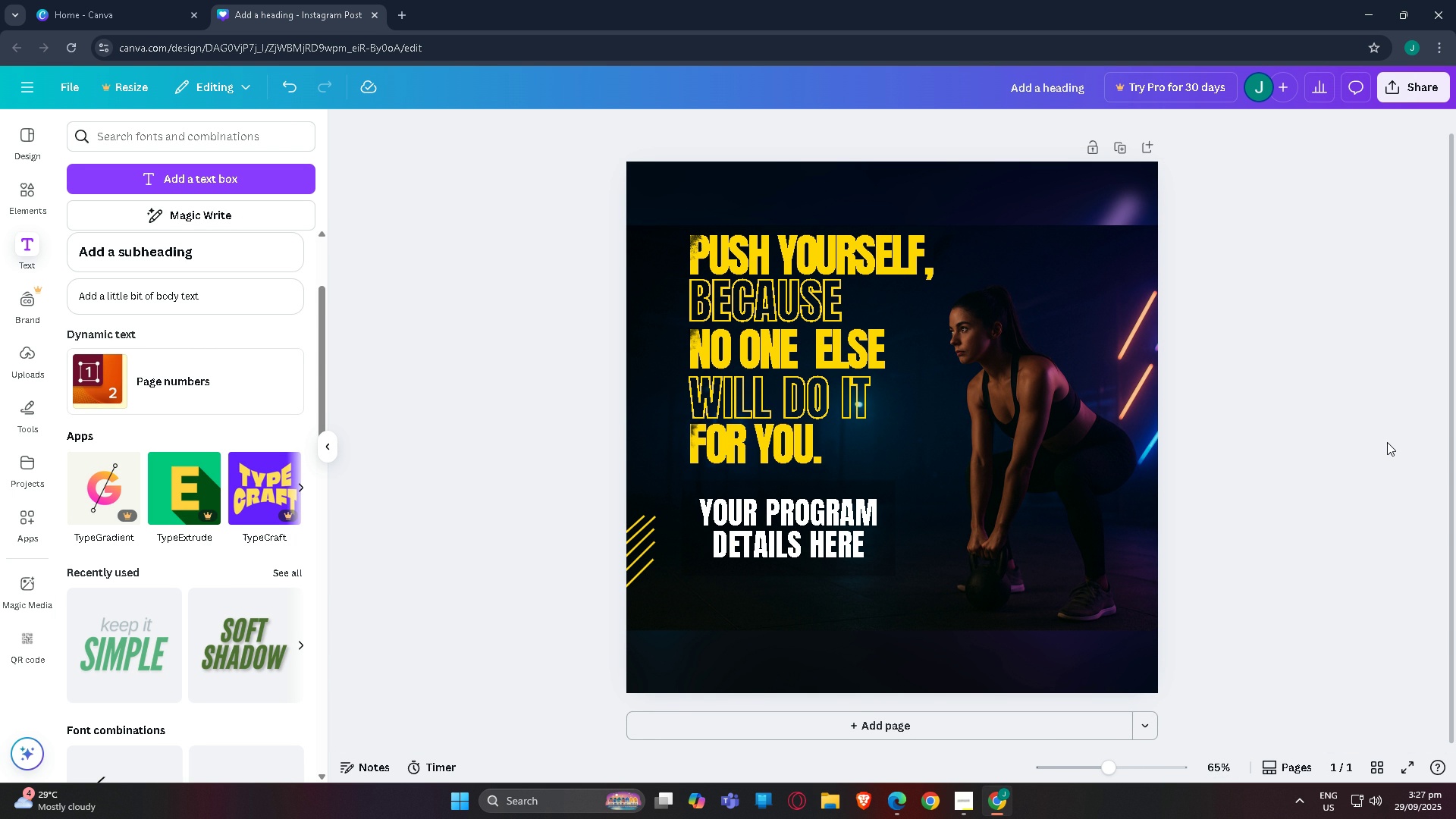 
wait(20.93)
 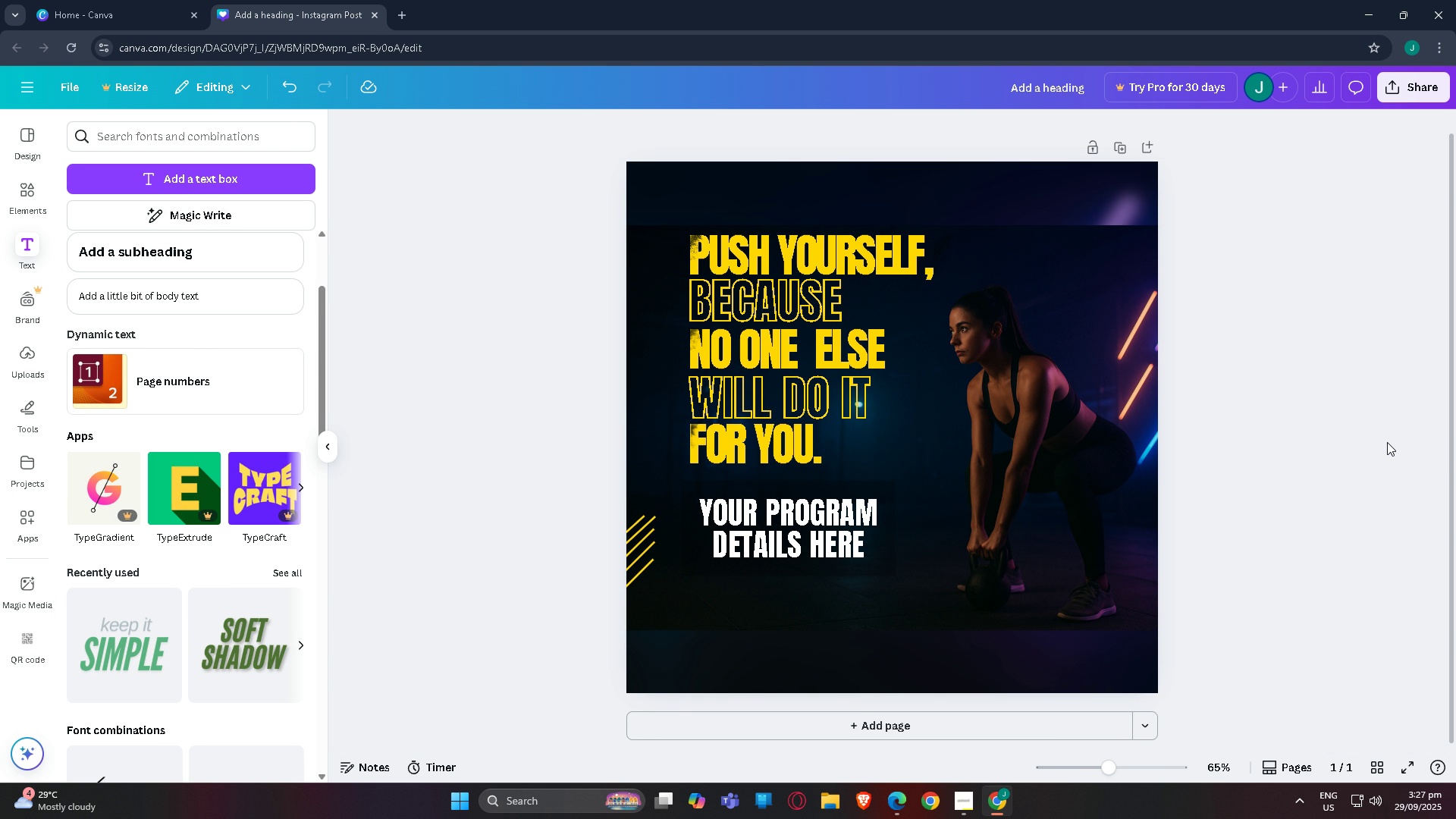 
left_click([728, 554])
 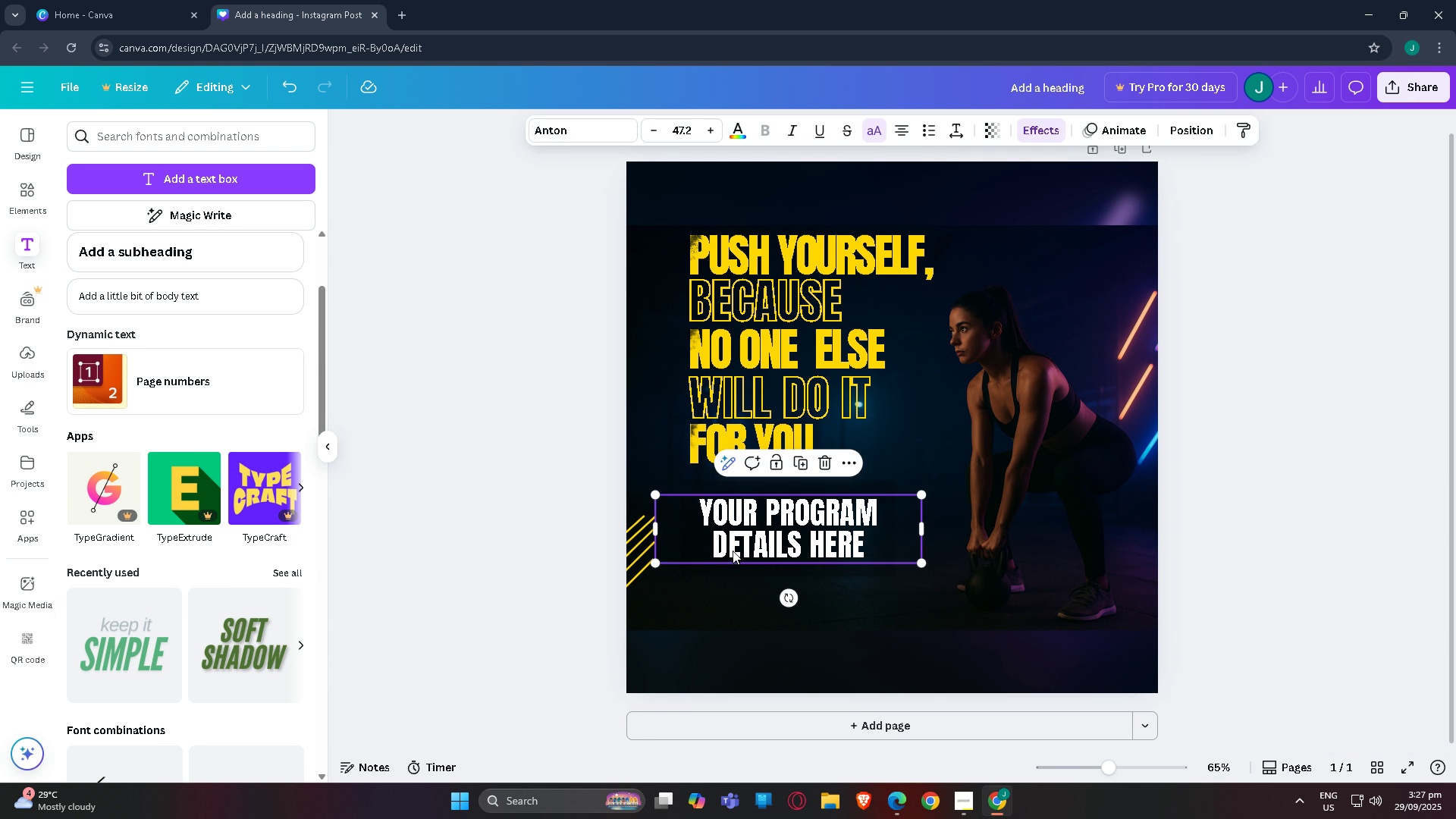 
key(Control+C)
 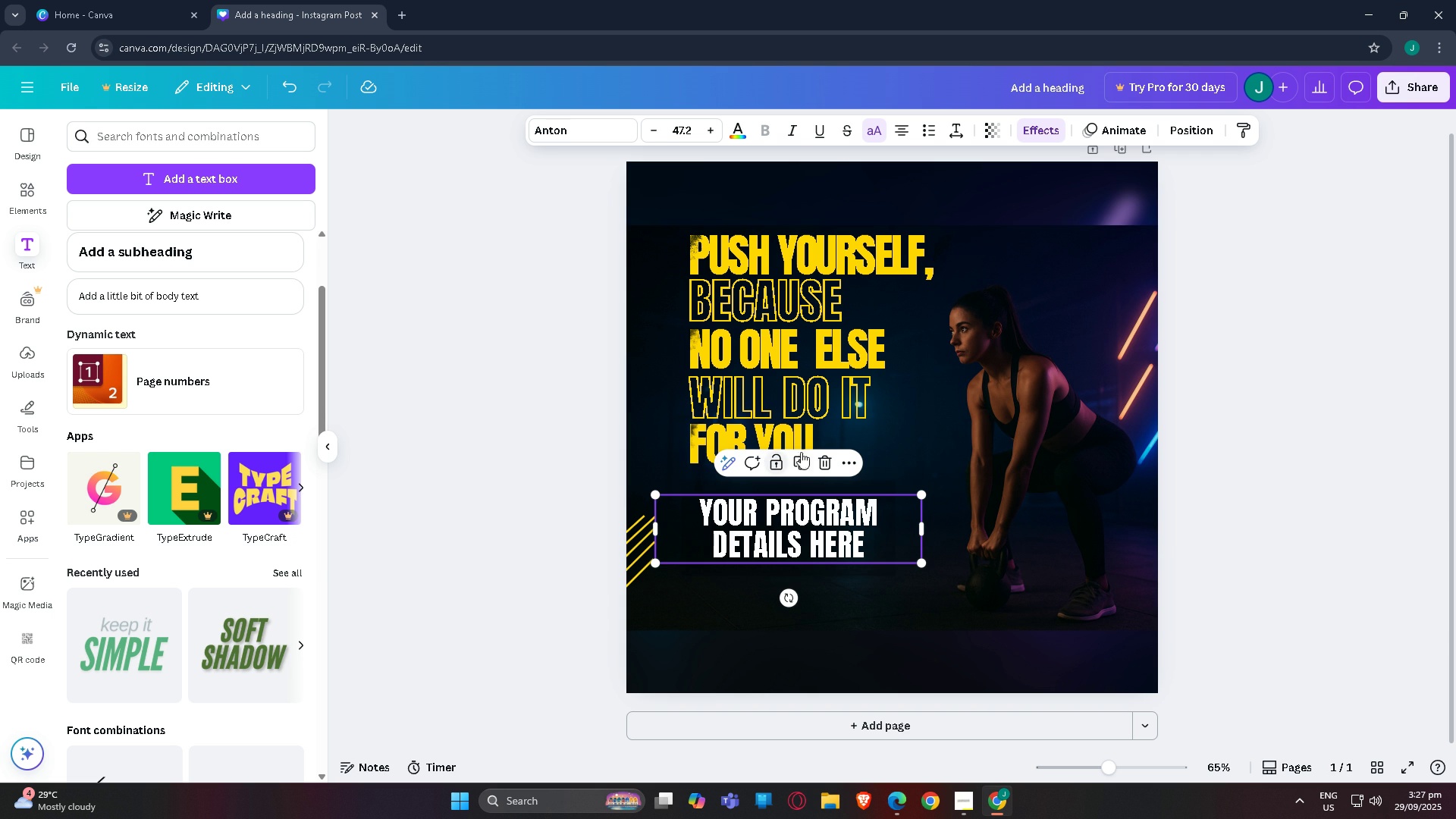 
key(Control+V)
 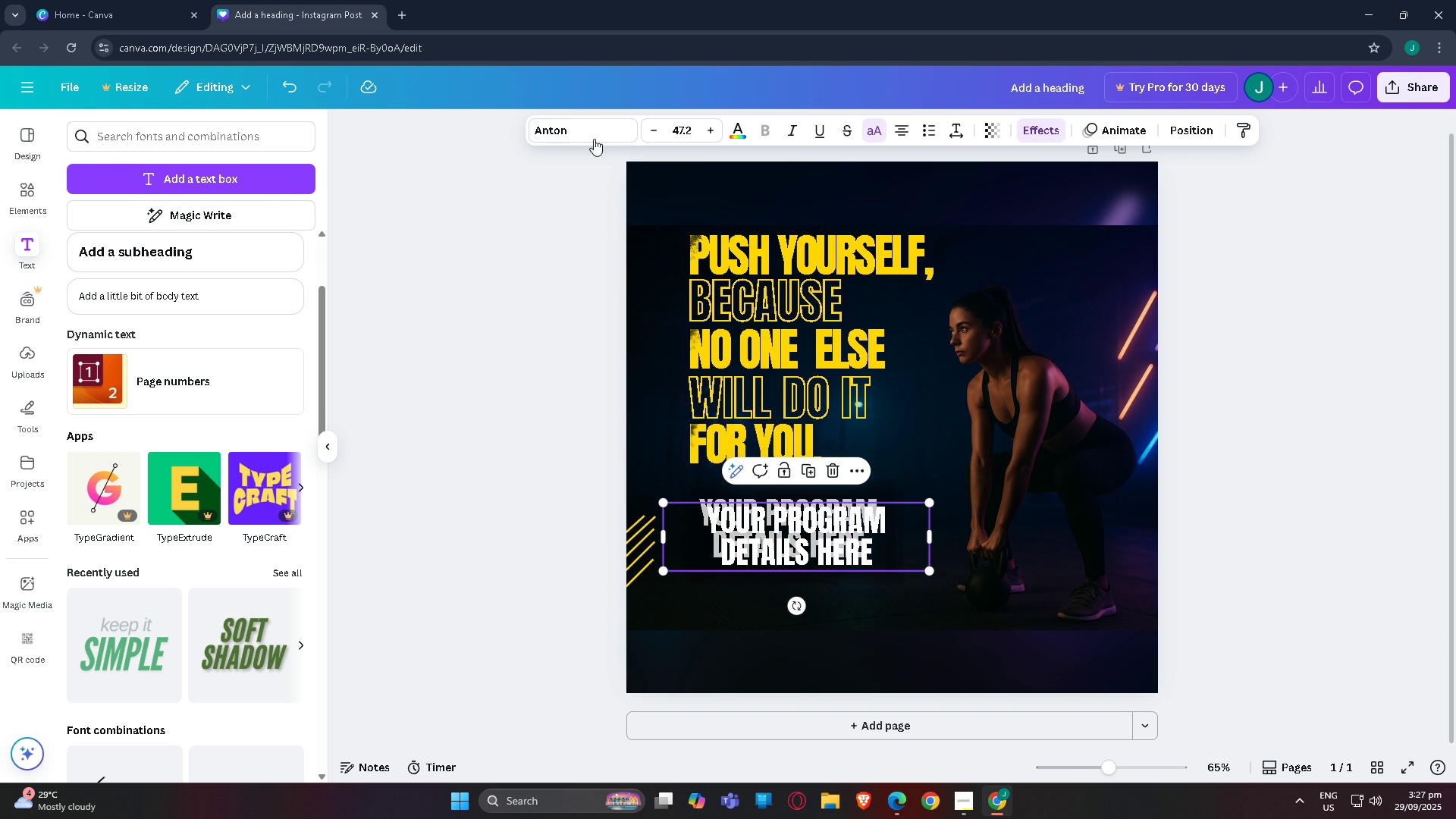 
left_click([594, 127])
 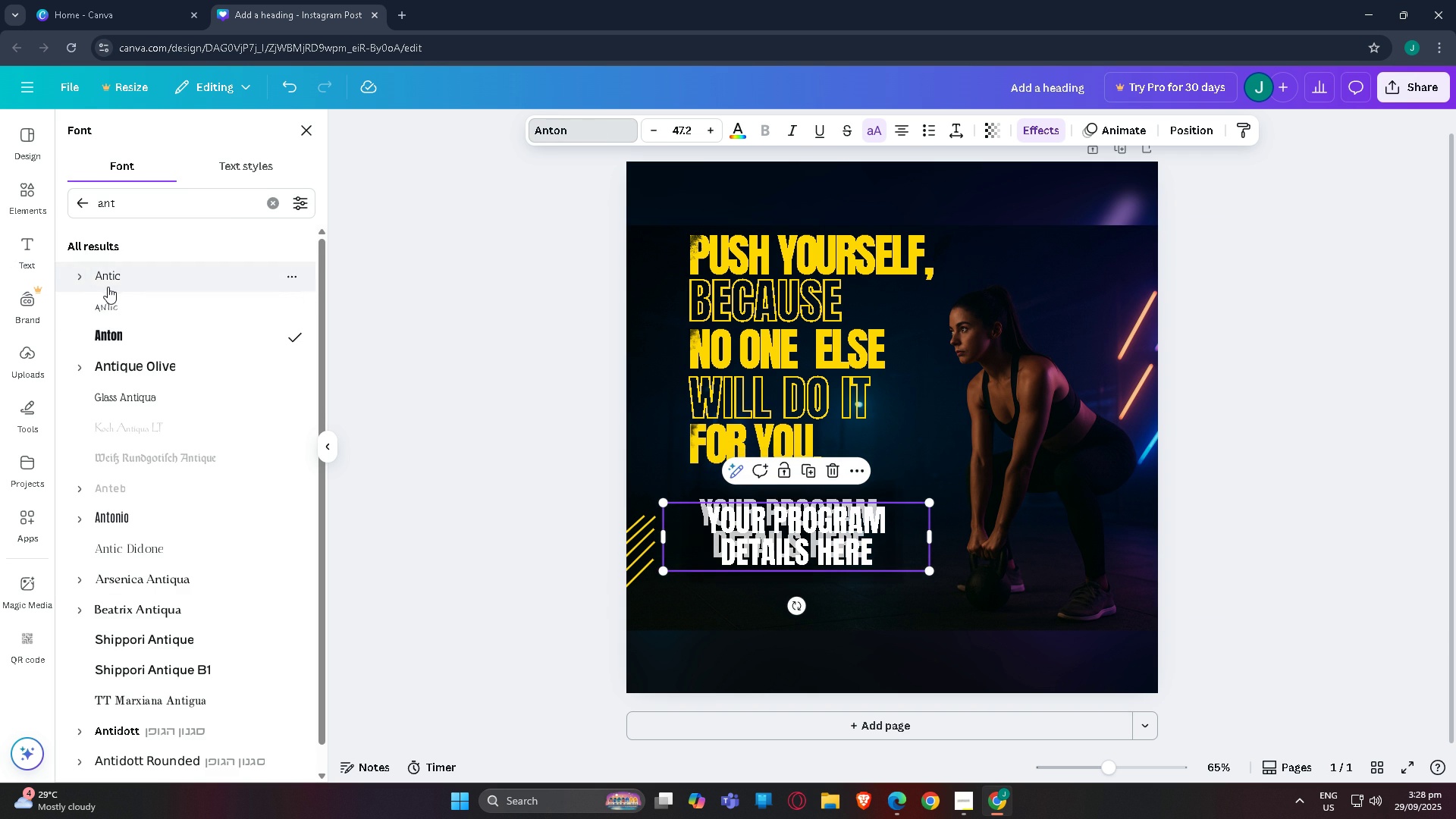 
left_click([108, 285])
 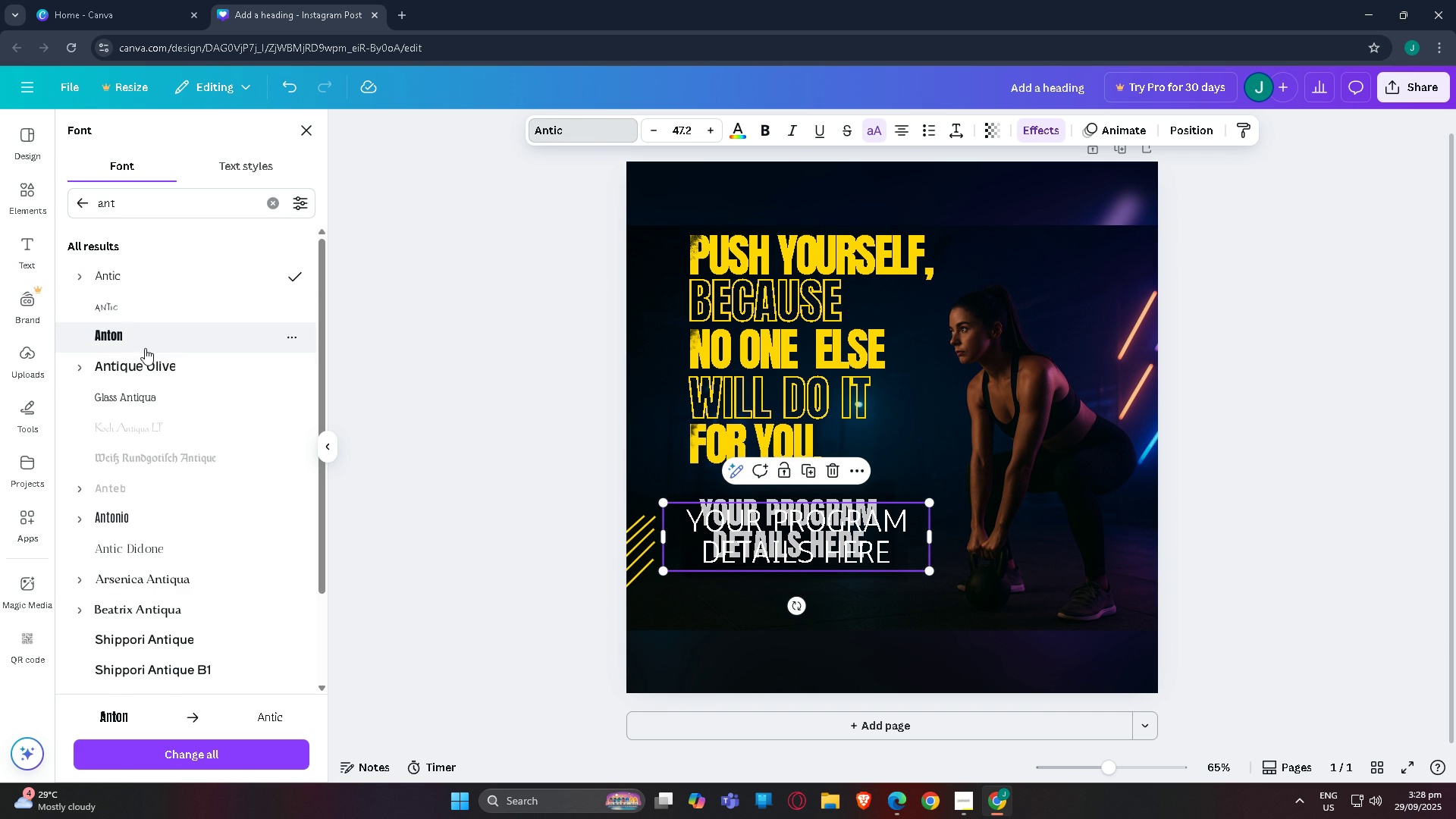 
left_click([145, 336])
 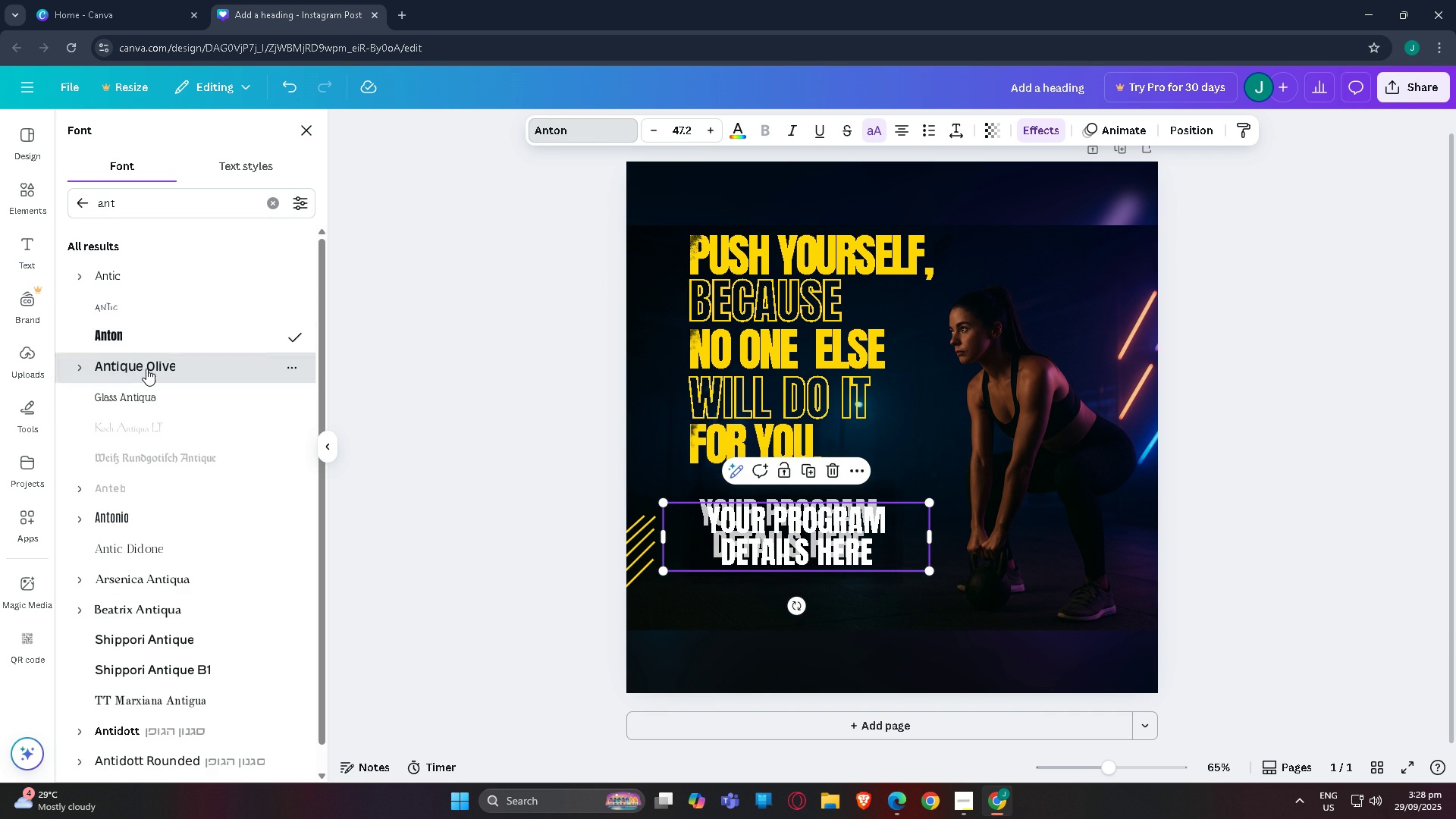 
left_click([146, 369])
 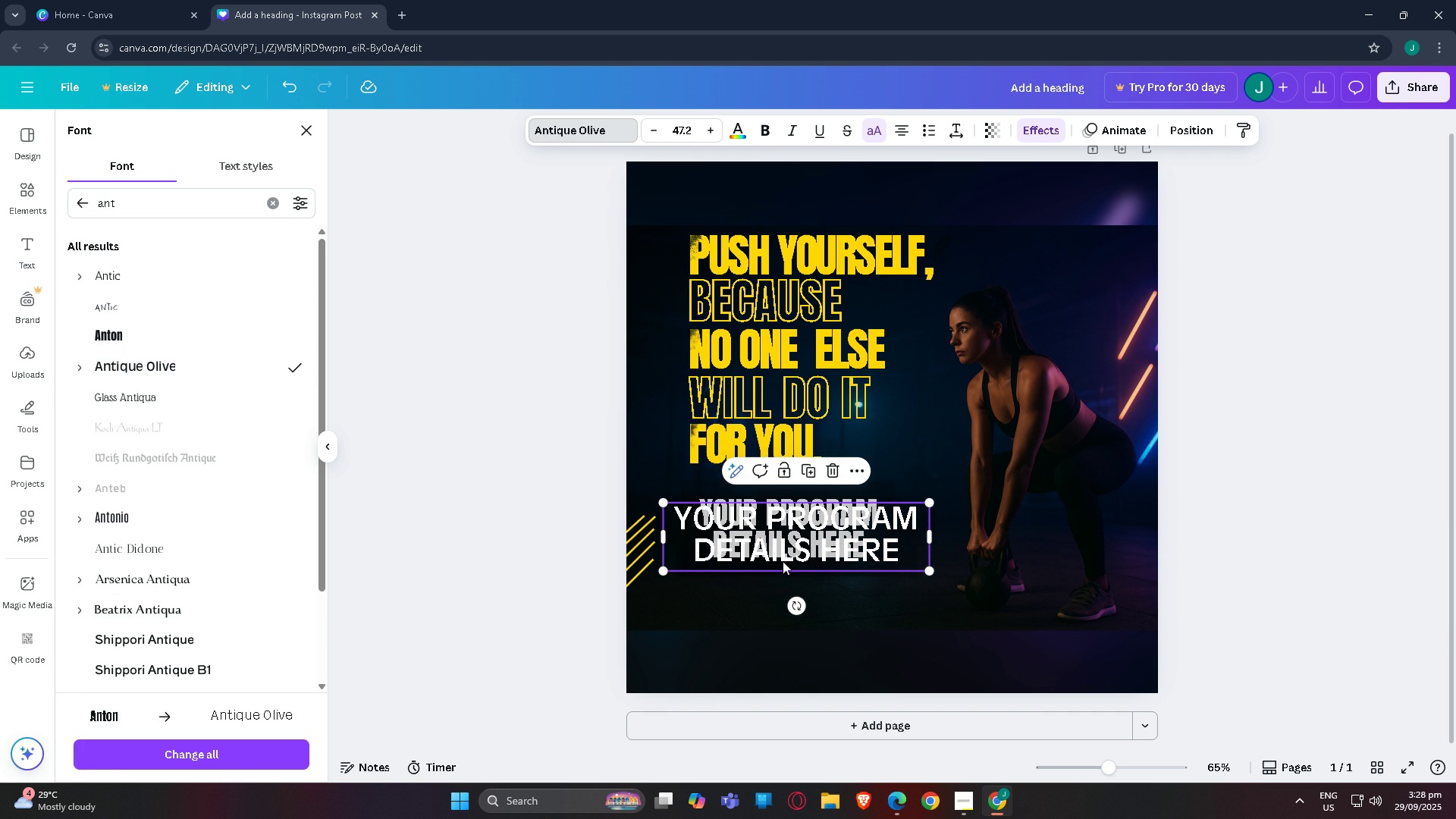 
wait(5.23)
 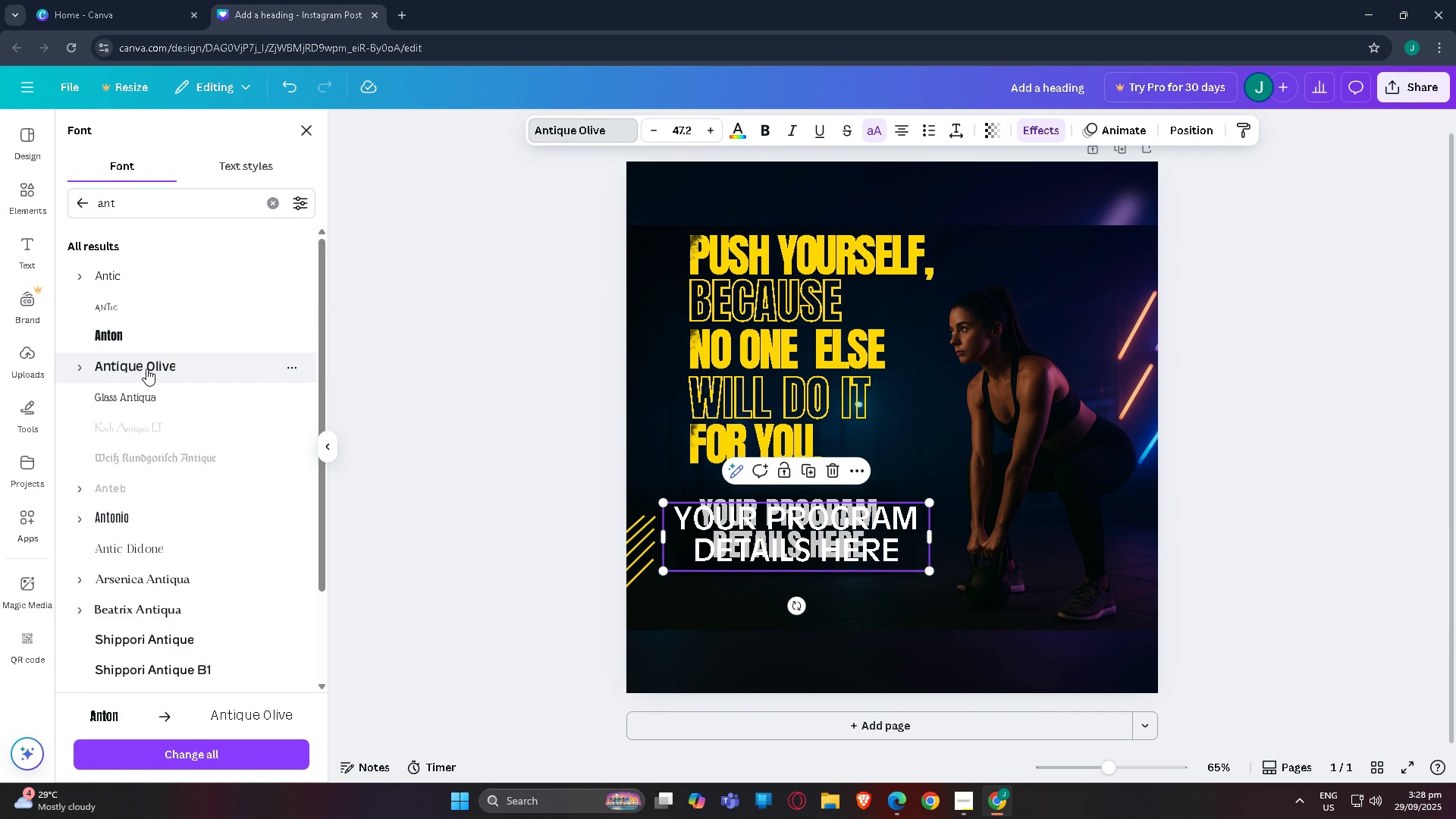 
double_click([782, 561])
 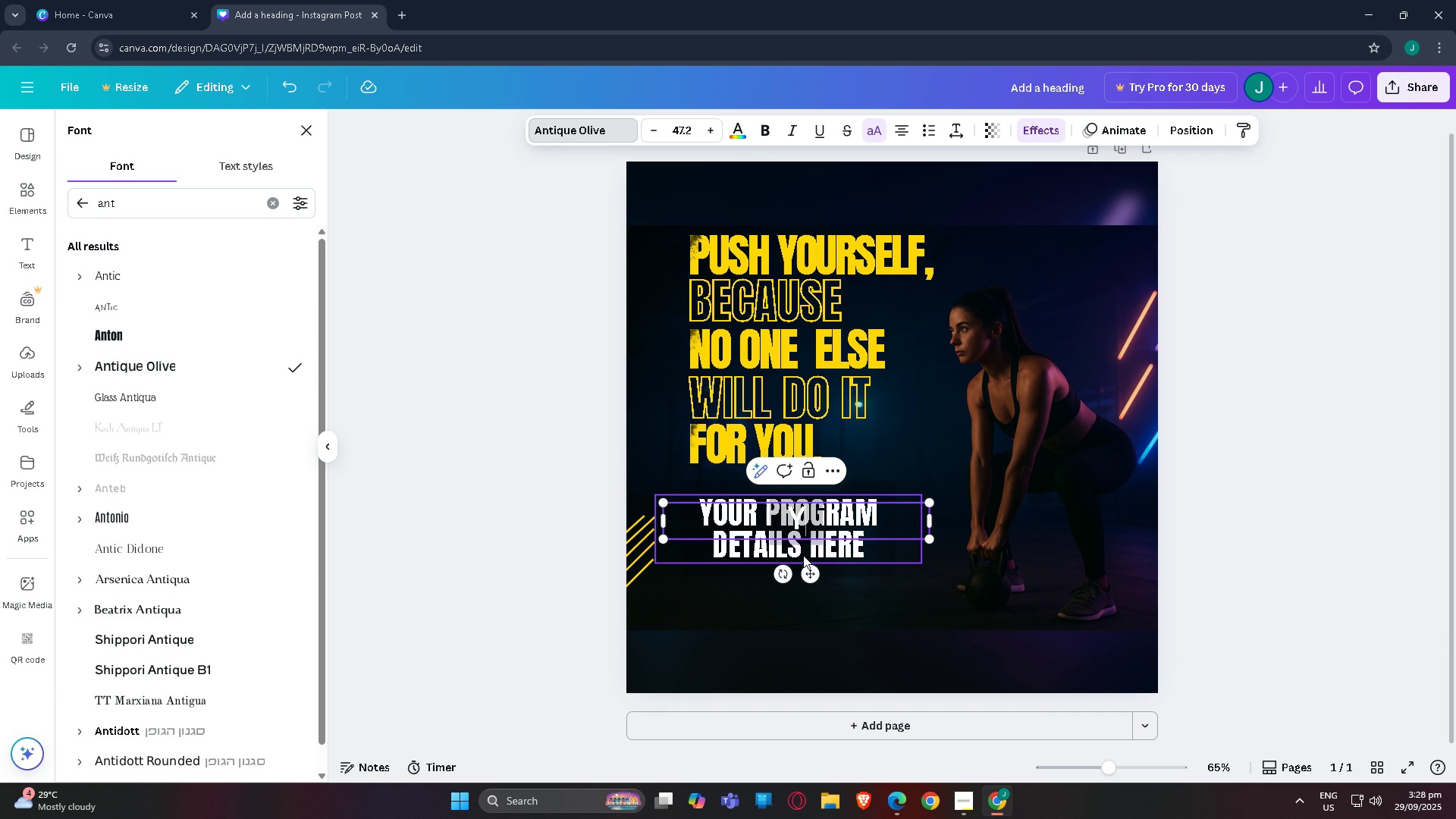 
type(your logo)
 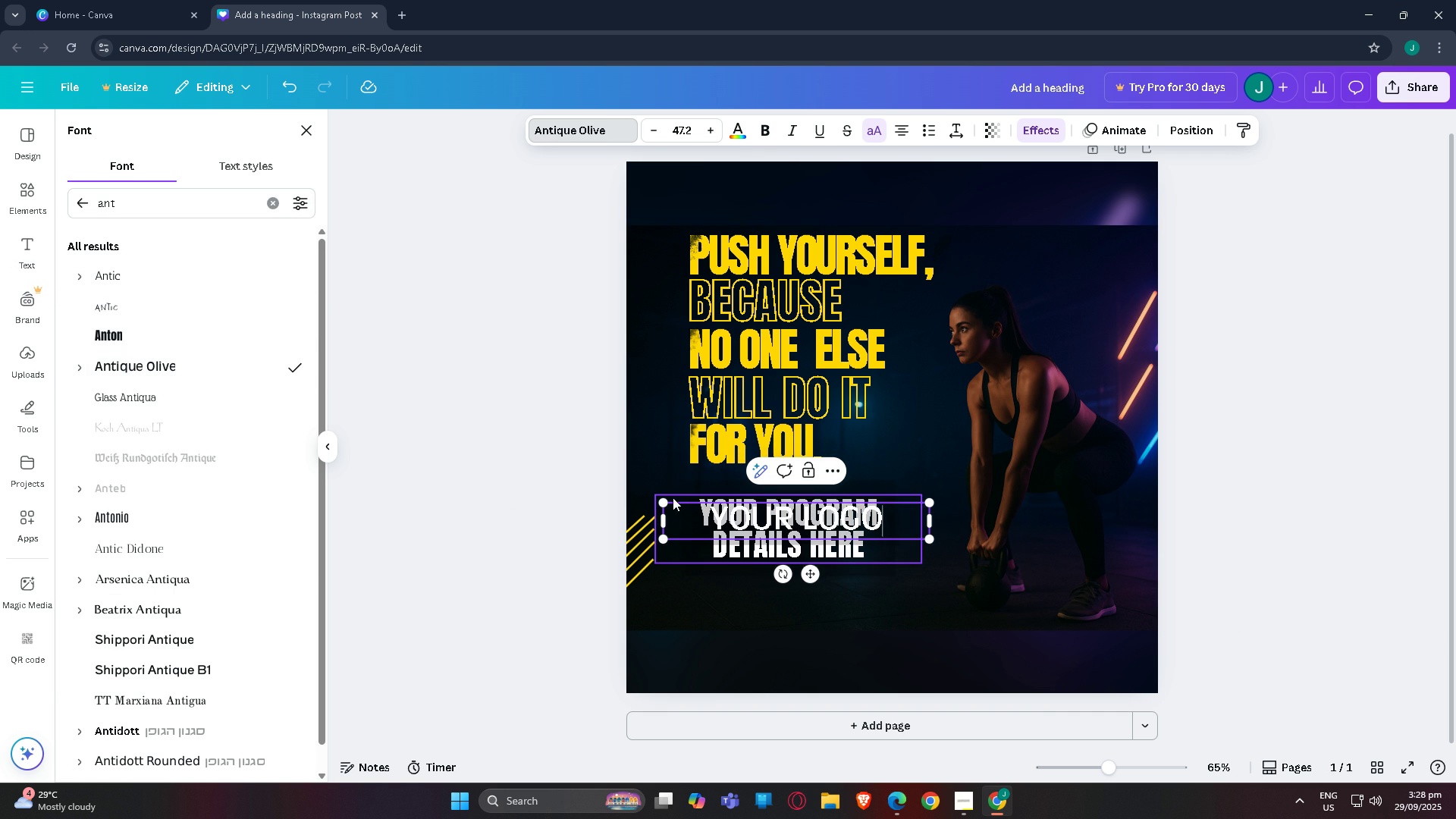 
left_click_drag(start_coordinate=[664, 503], to_coordinate=[769, 538])
 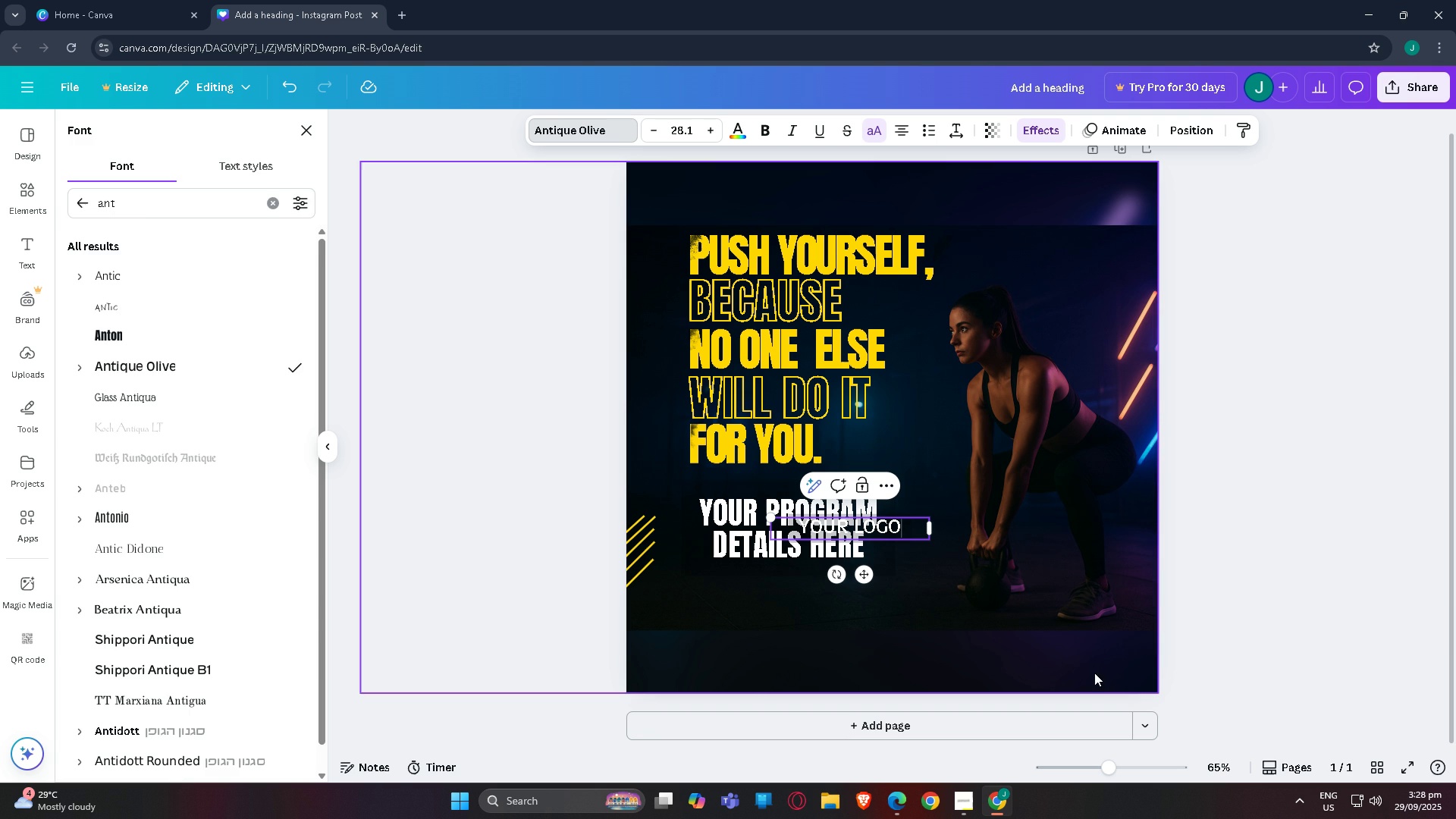 
left_click([1294, 589])
 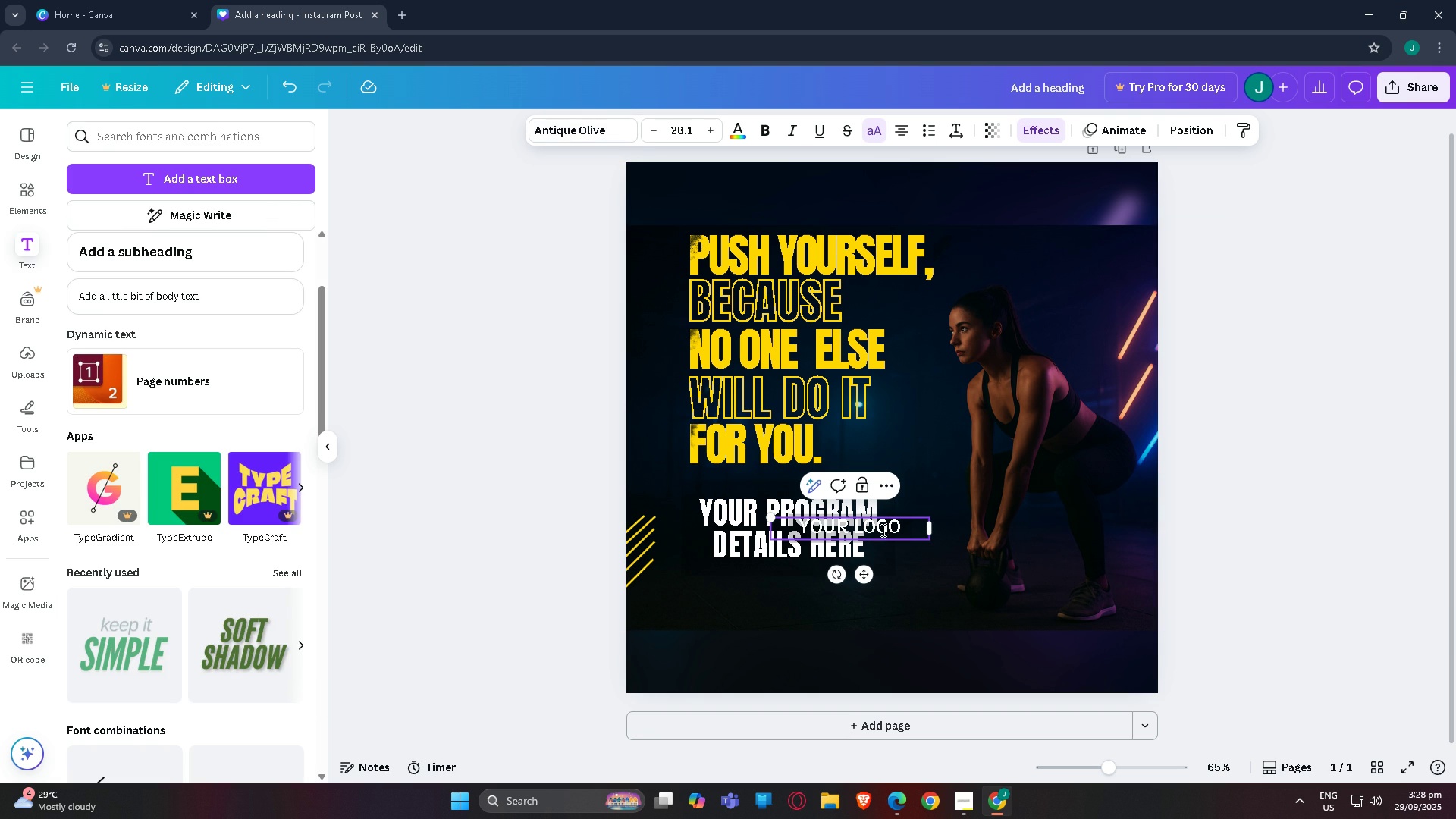 
left_click([882, 530])
 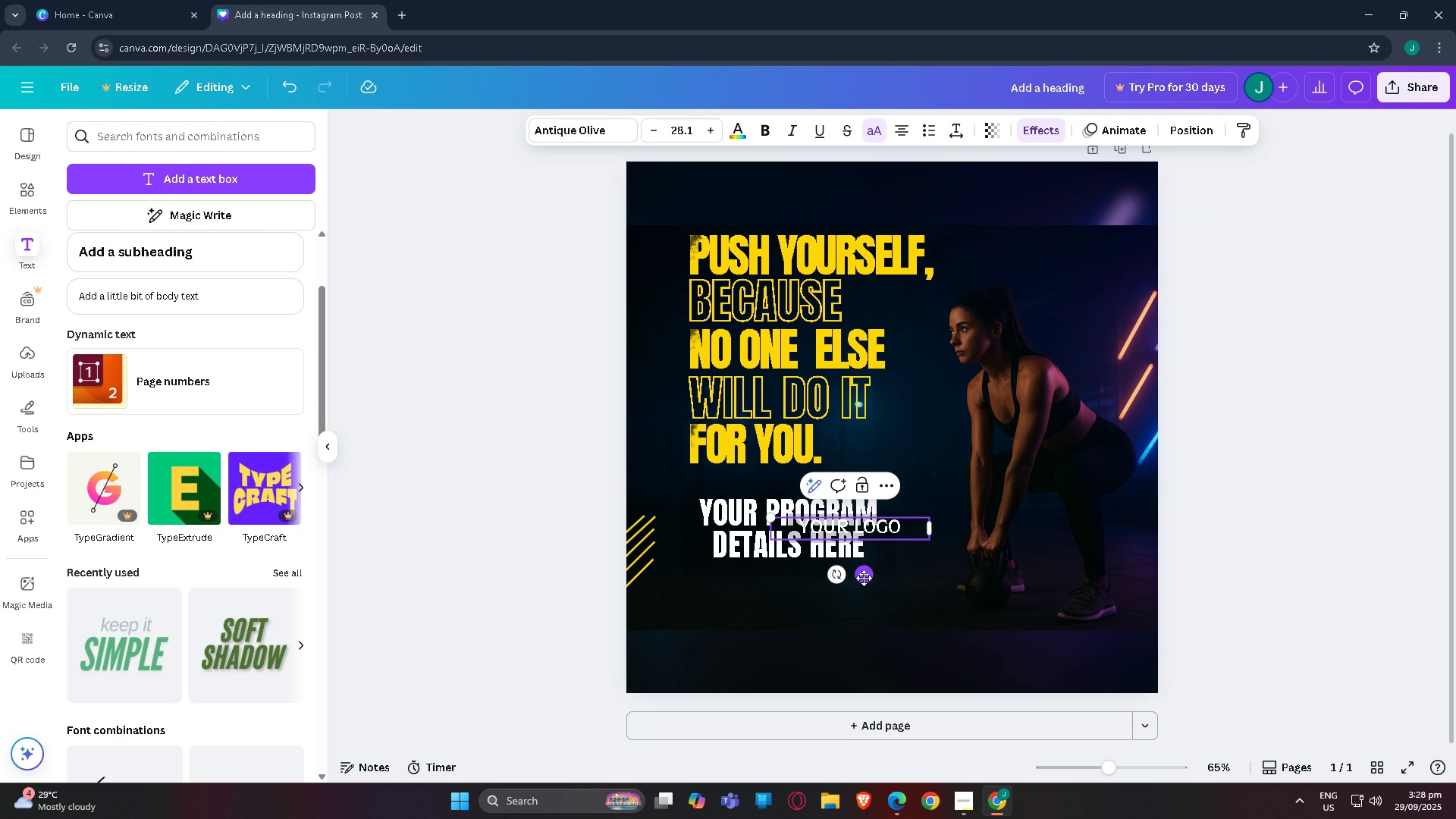 
left_click_drag(start_coordinate=[864, 578], to_coordinate=[908, 667])
 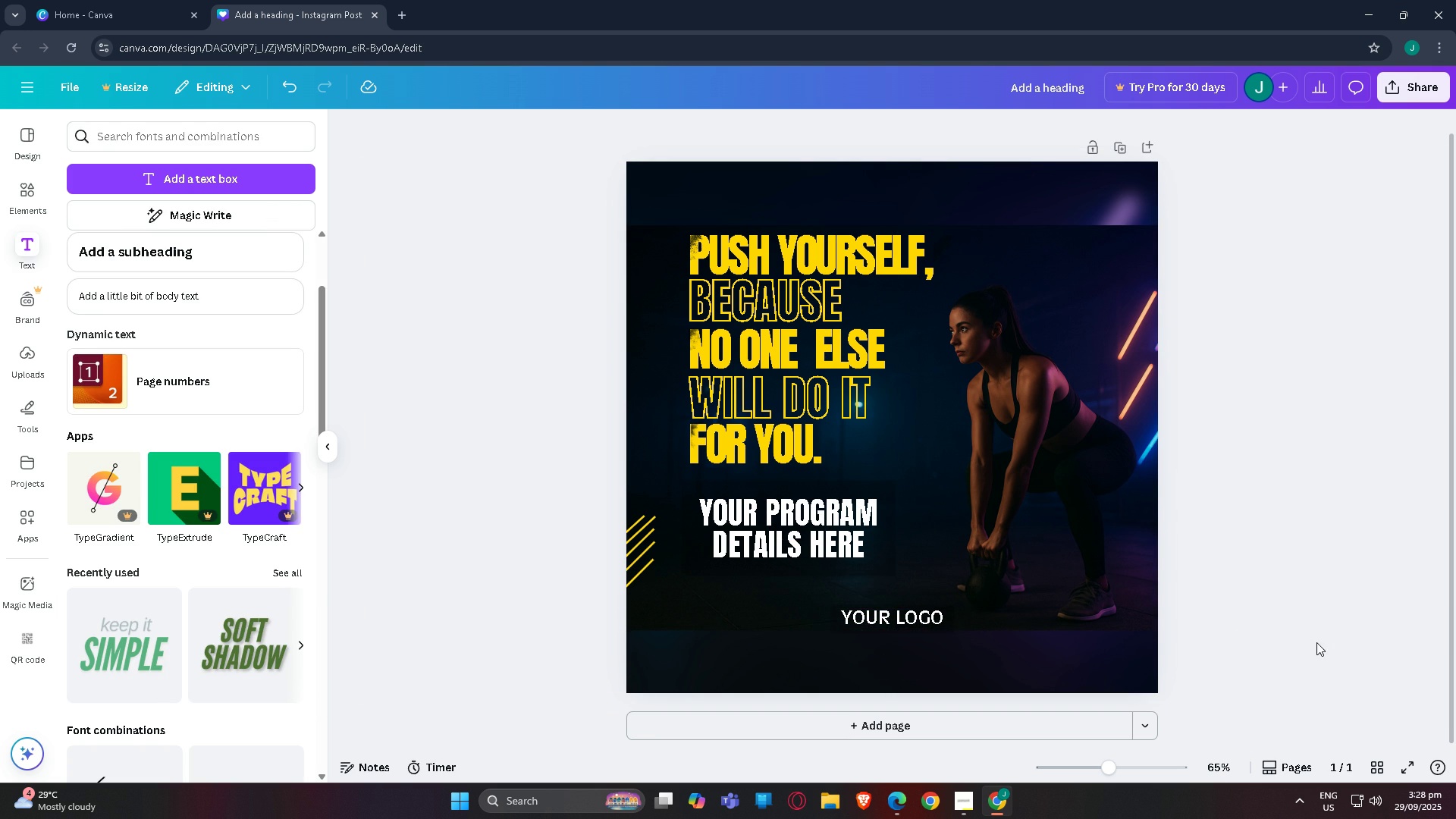 
scroll: coordinate [1243, 561], scroll_direction: up, amount: 4.0
 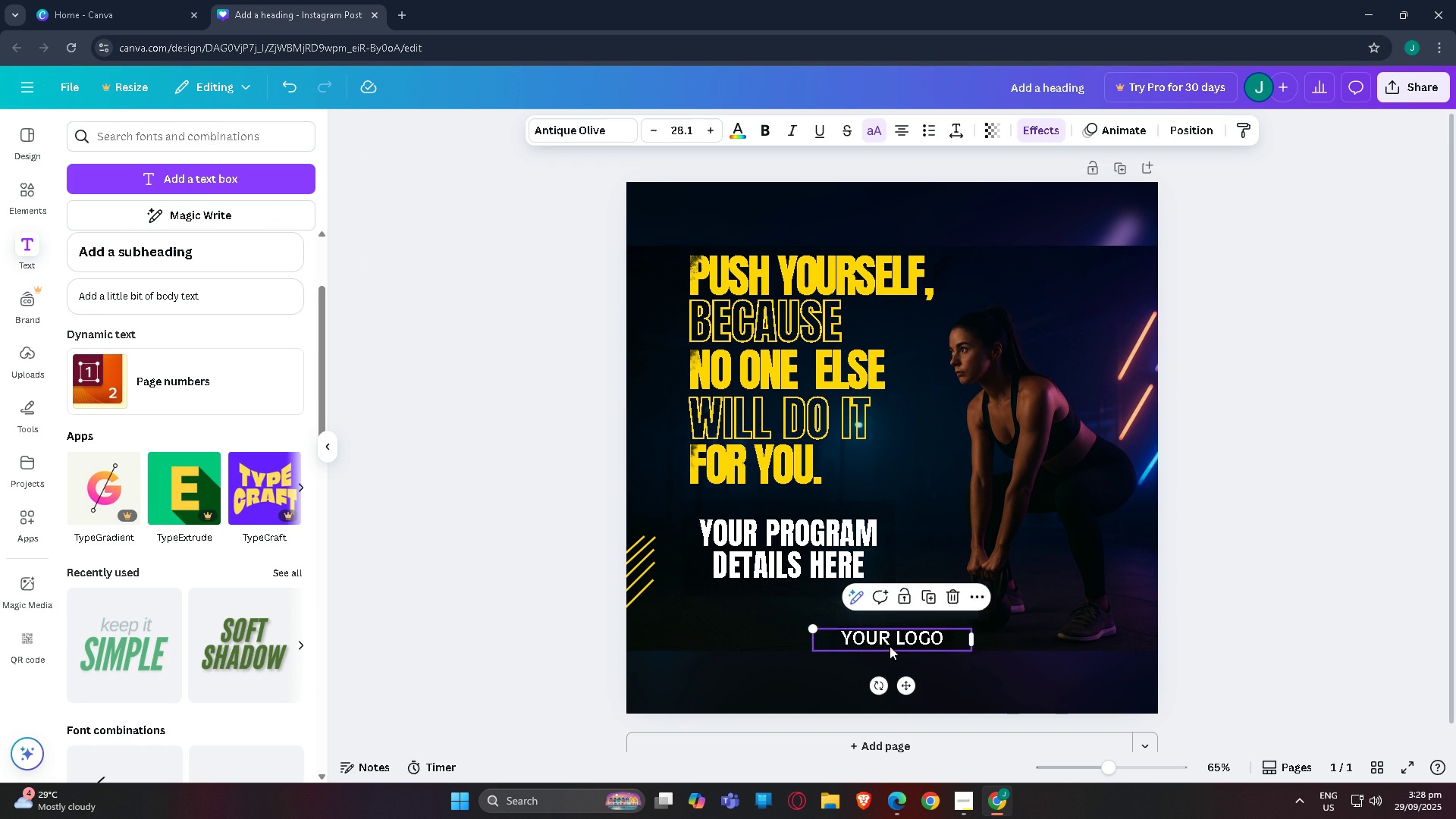 
left_click([890, 646])
 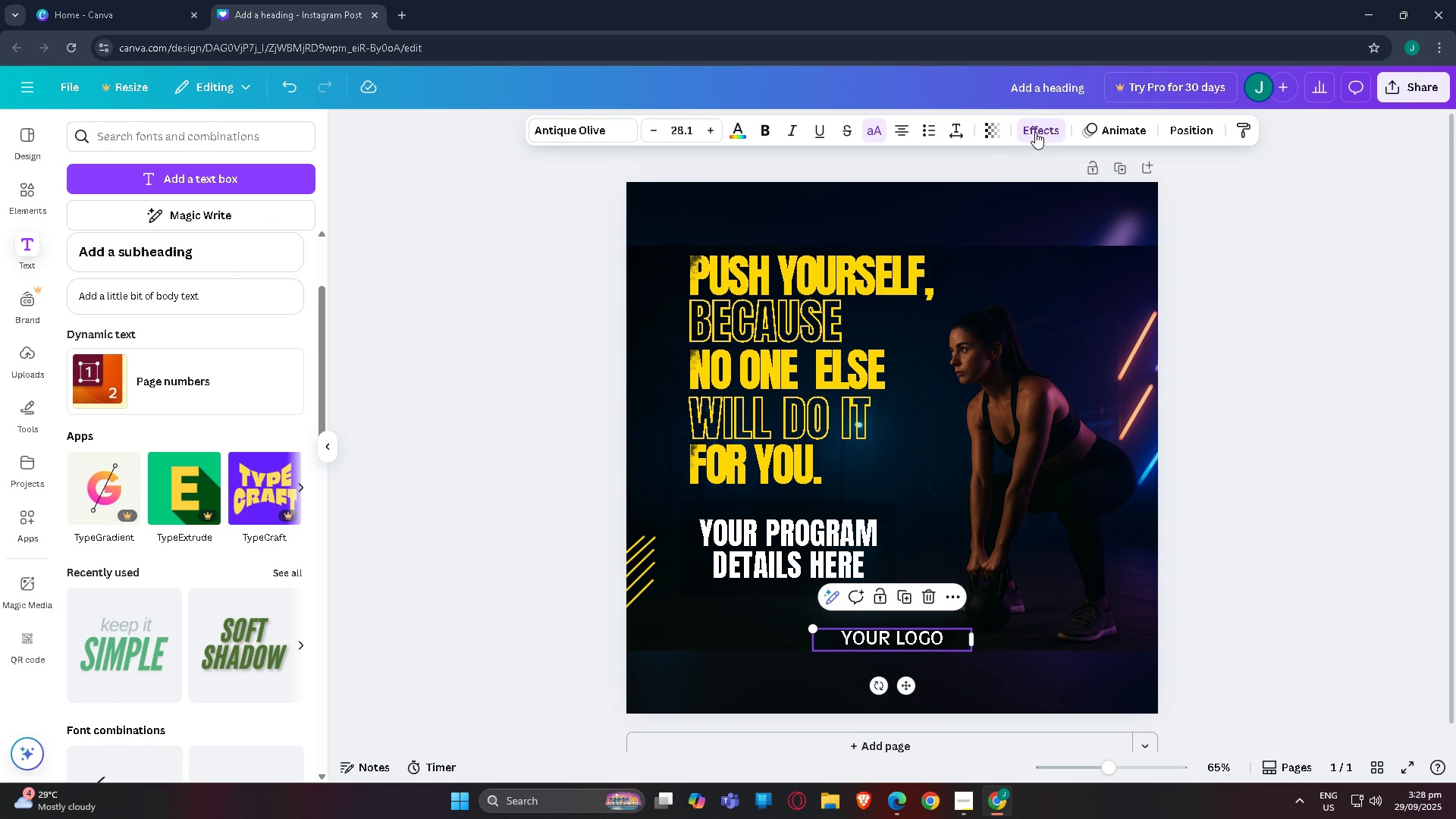 
left_click([1035, 132])
 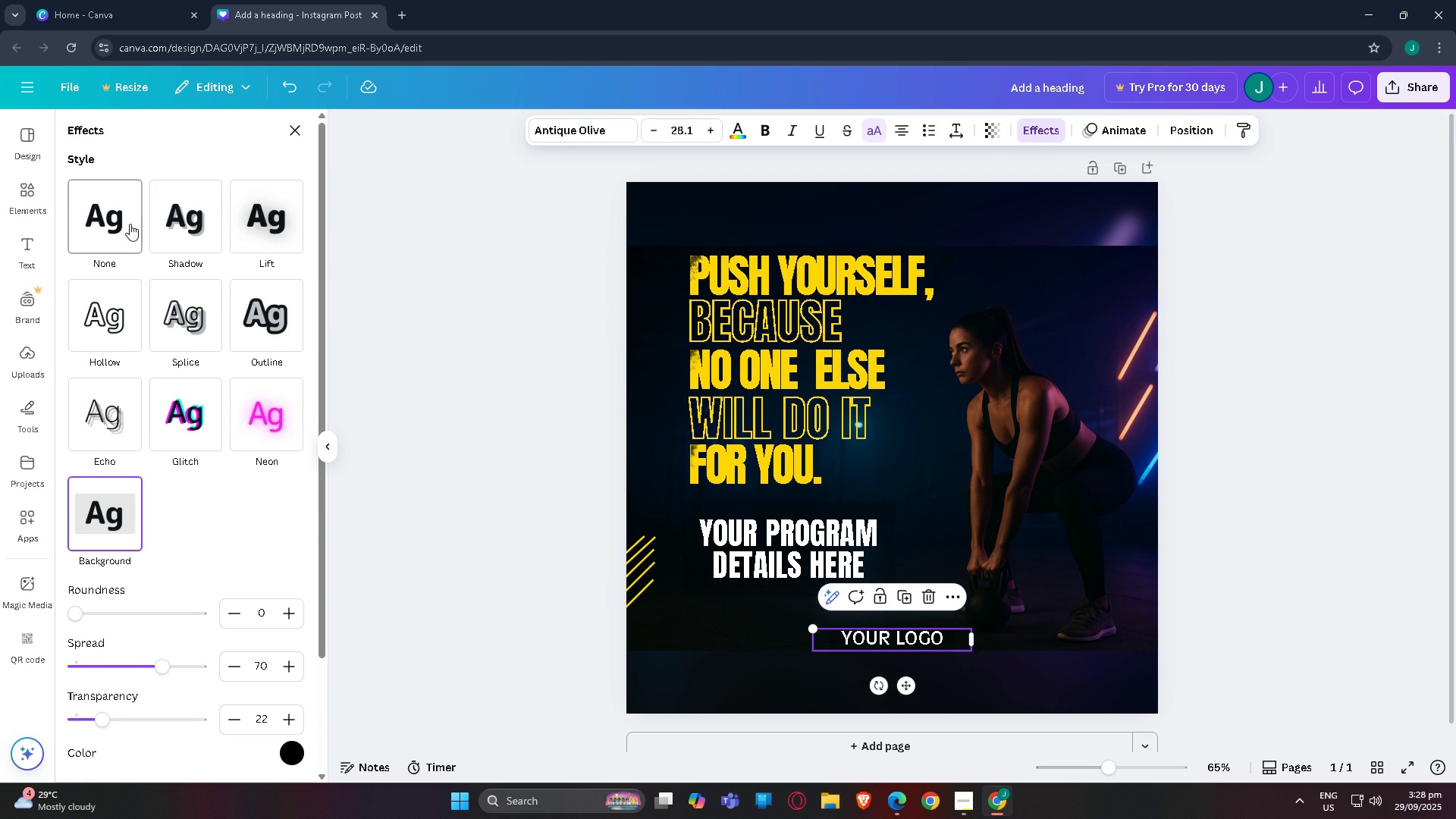 
left_click([129, 224])
 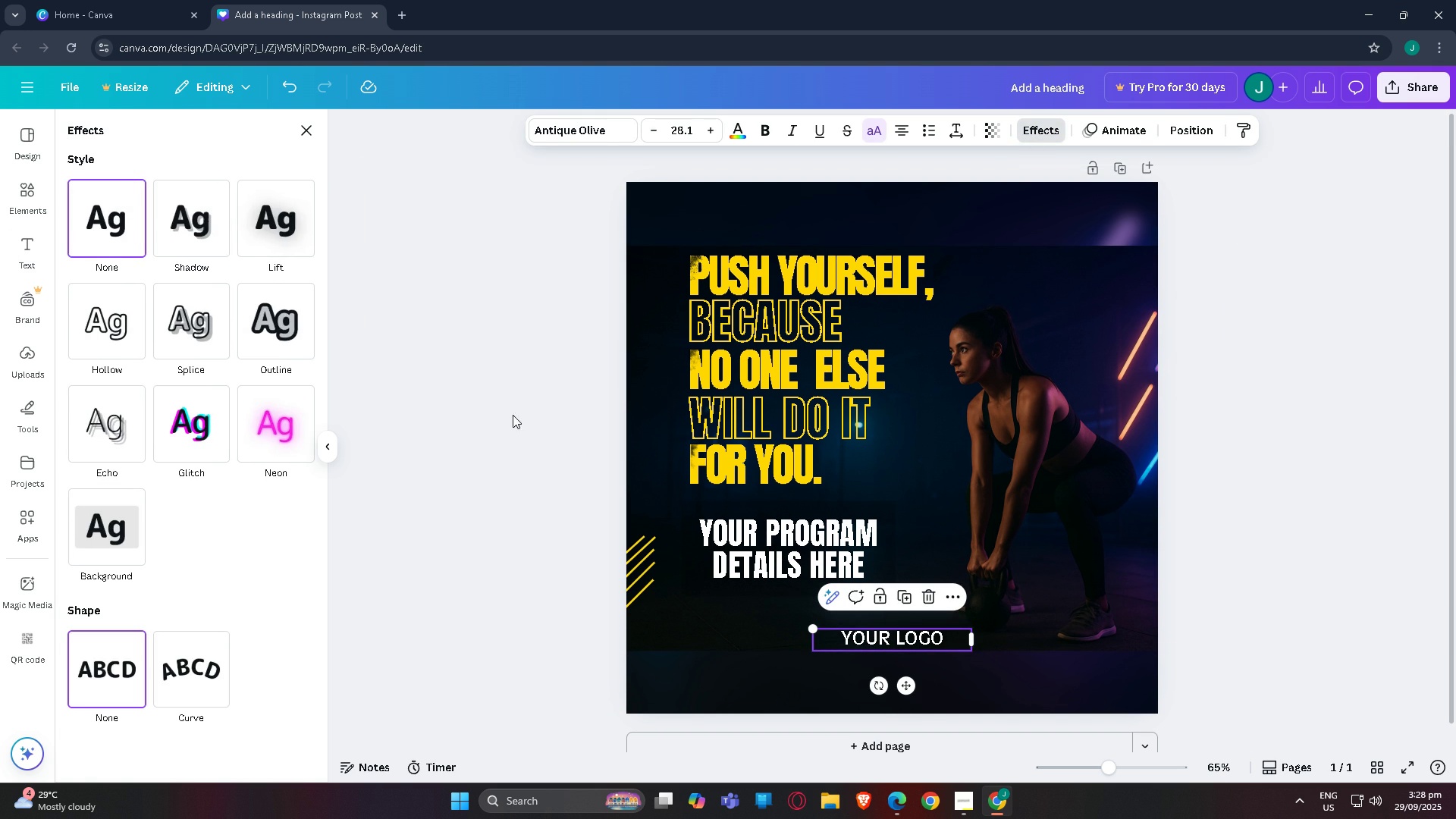 
left_click([488, 415])
 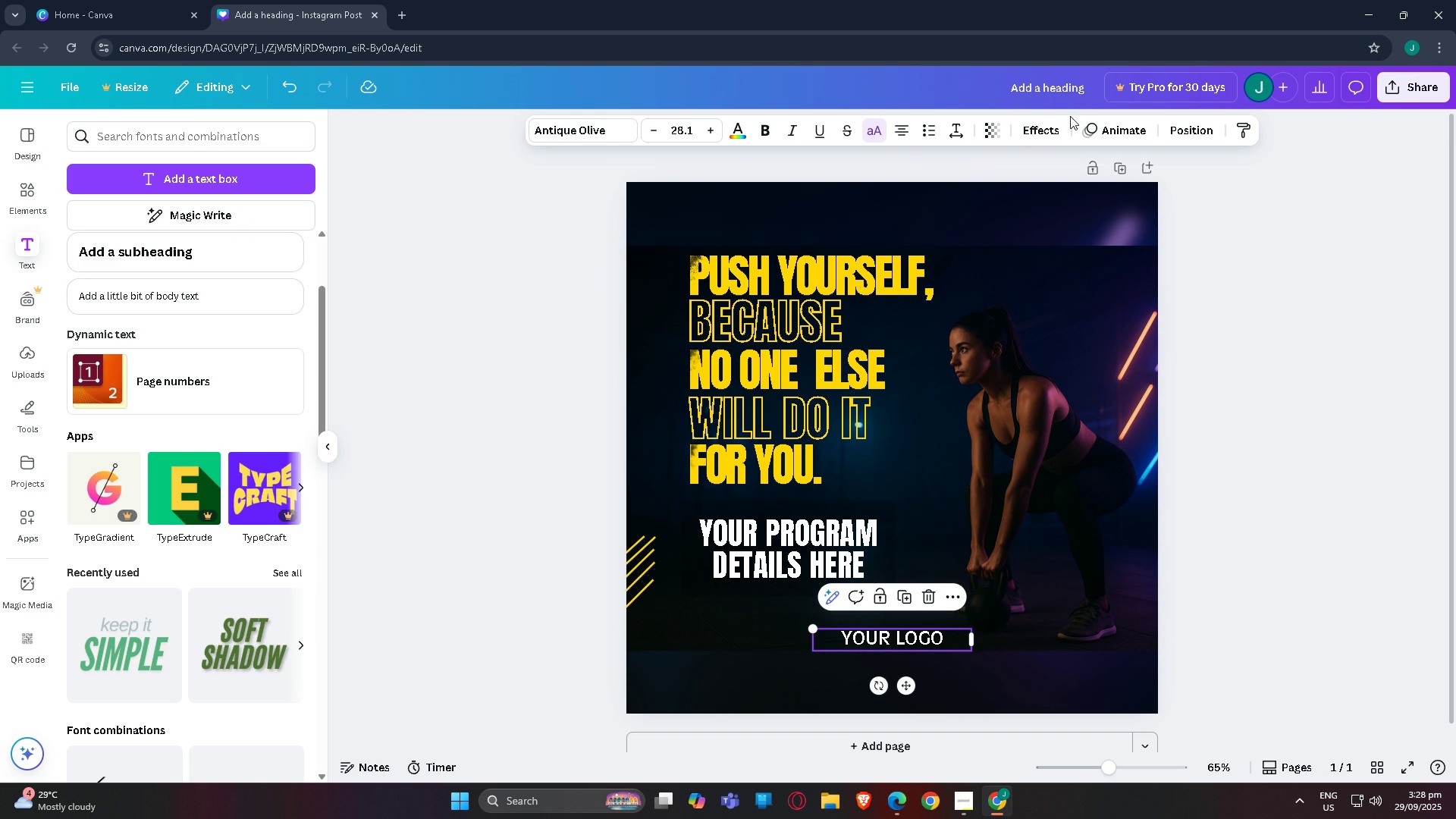 
left_click([1051, 127])
 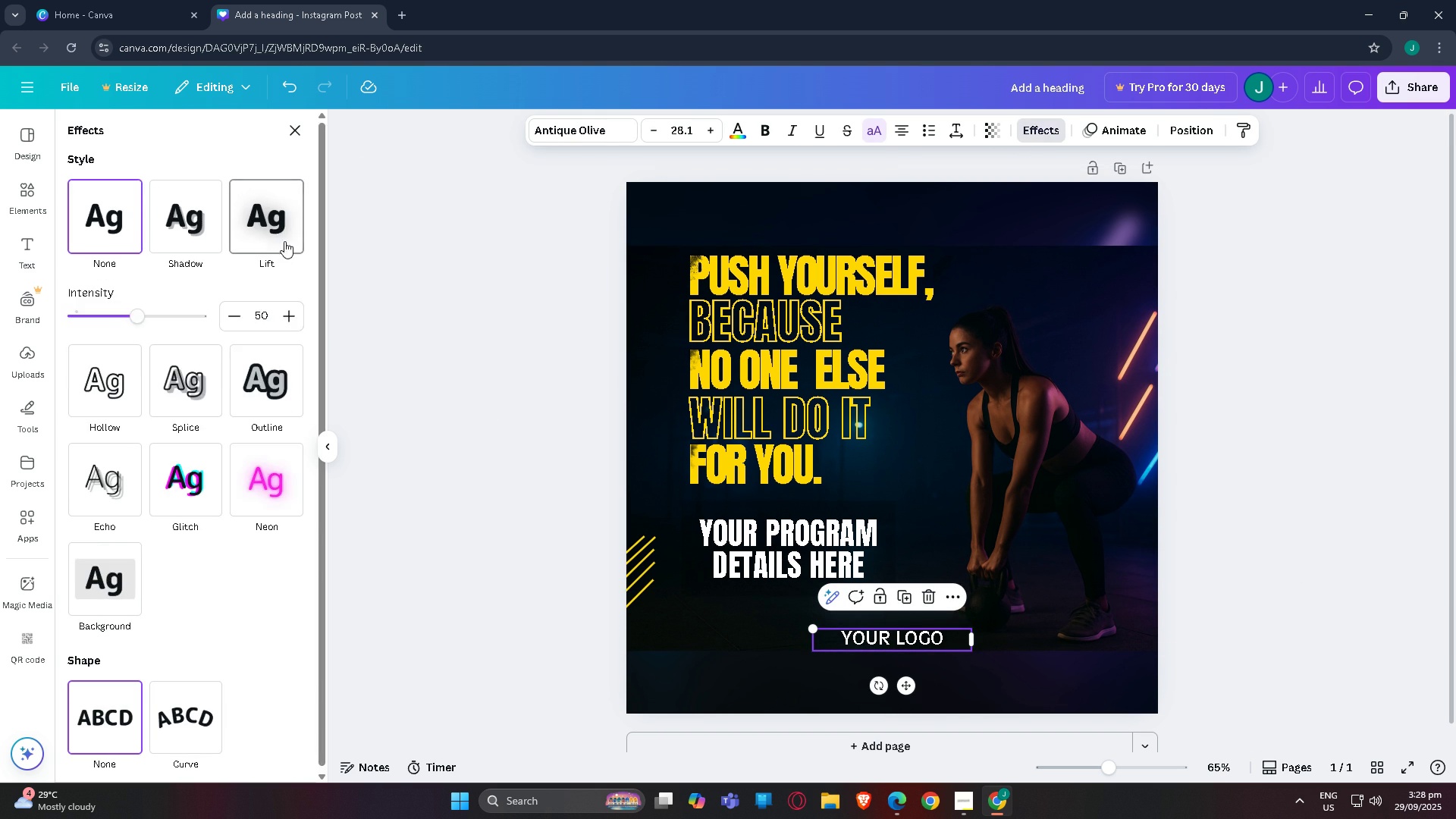 
left_click([284, 241])
 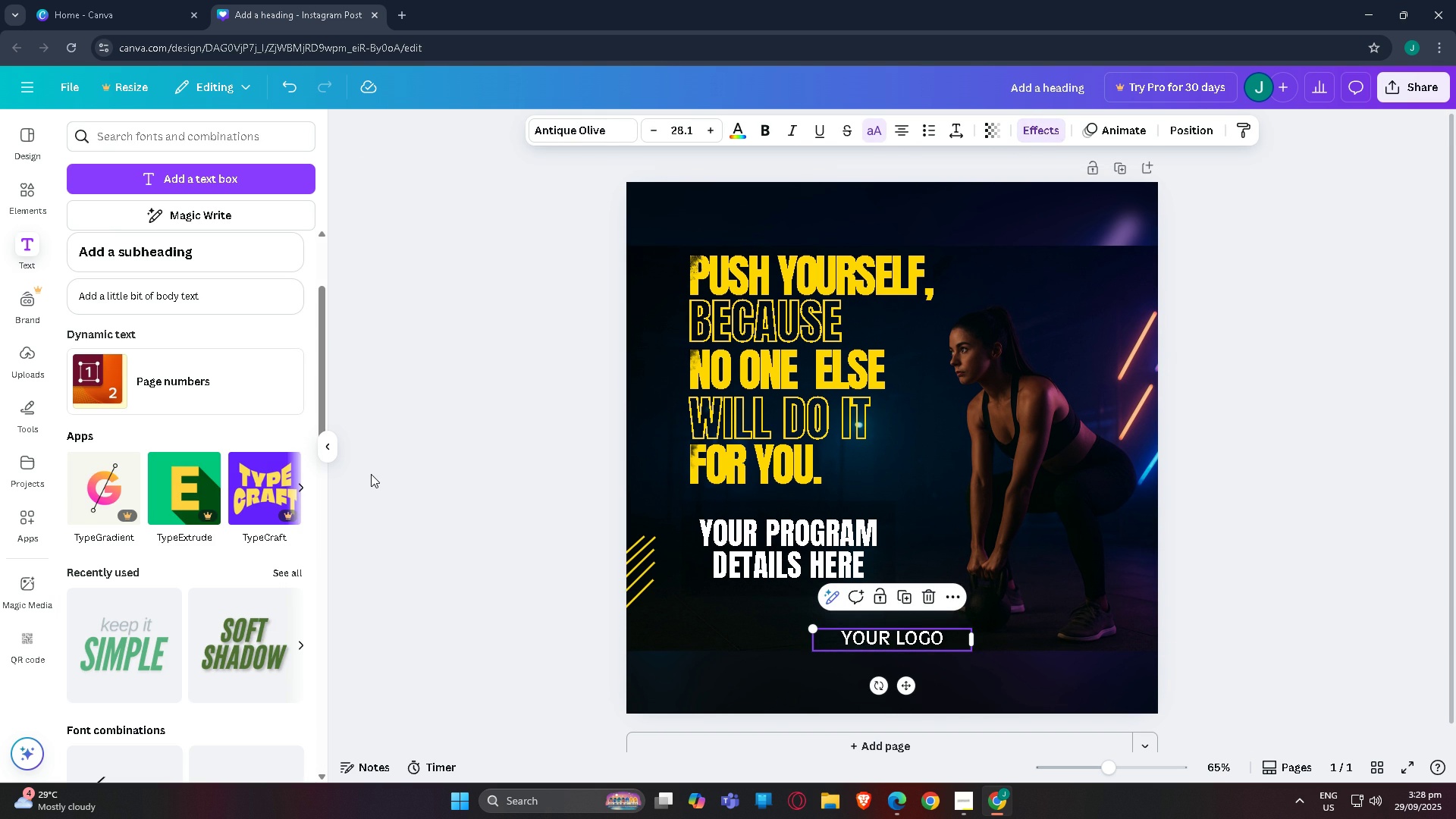 
double_click([371, 474])
 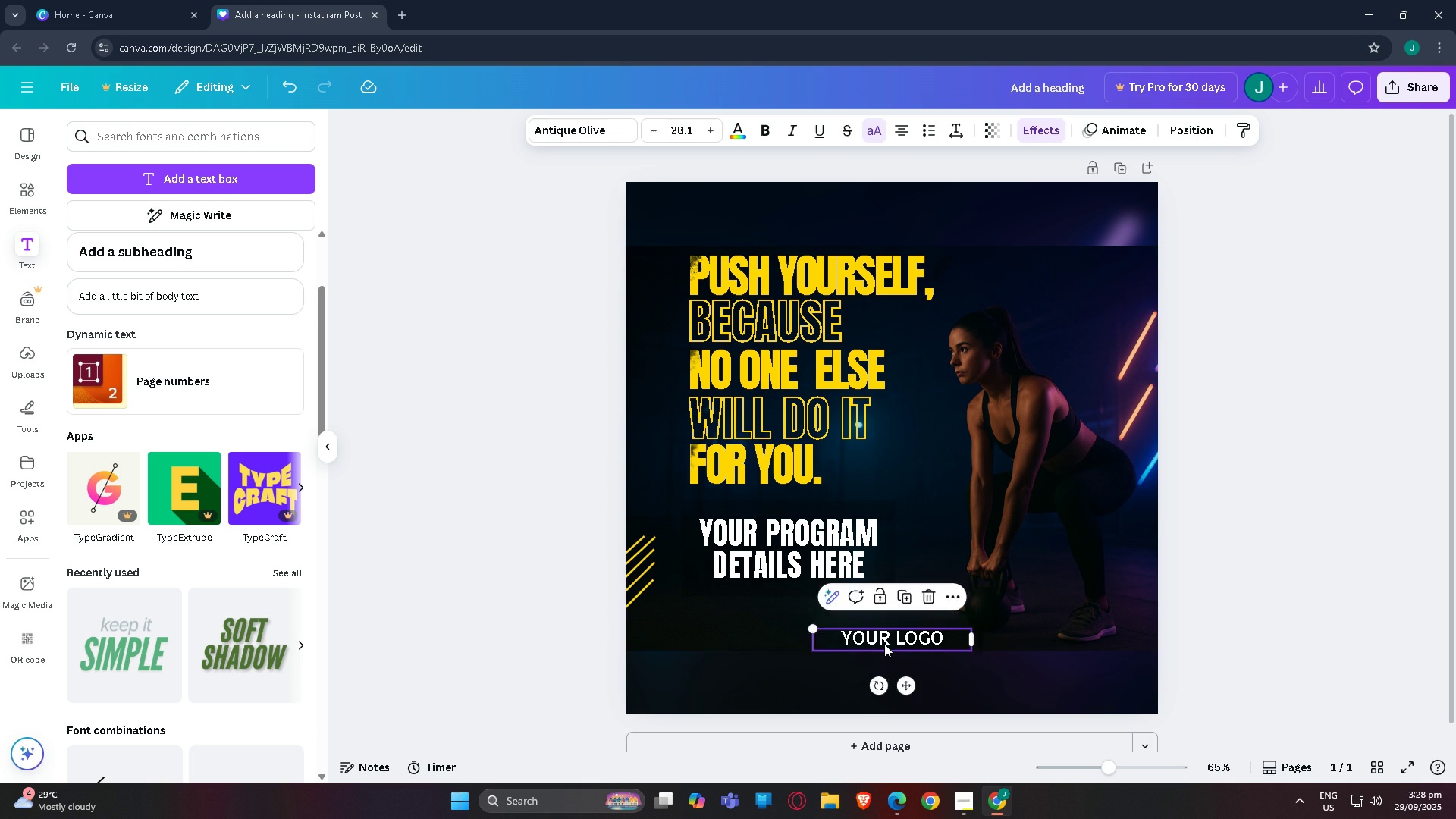 
left_click_drag(start_coordinate=[884, 644], to_coordinate=[1098, 648])
 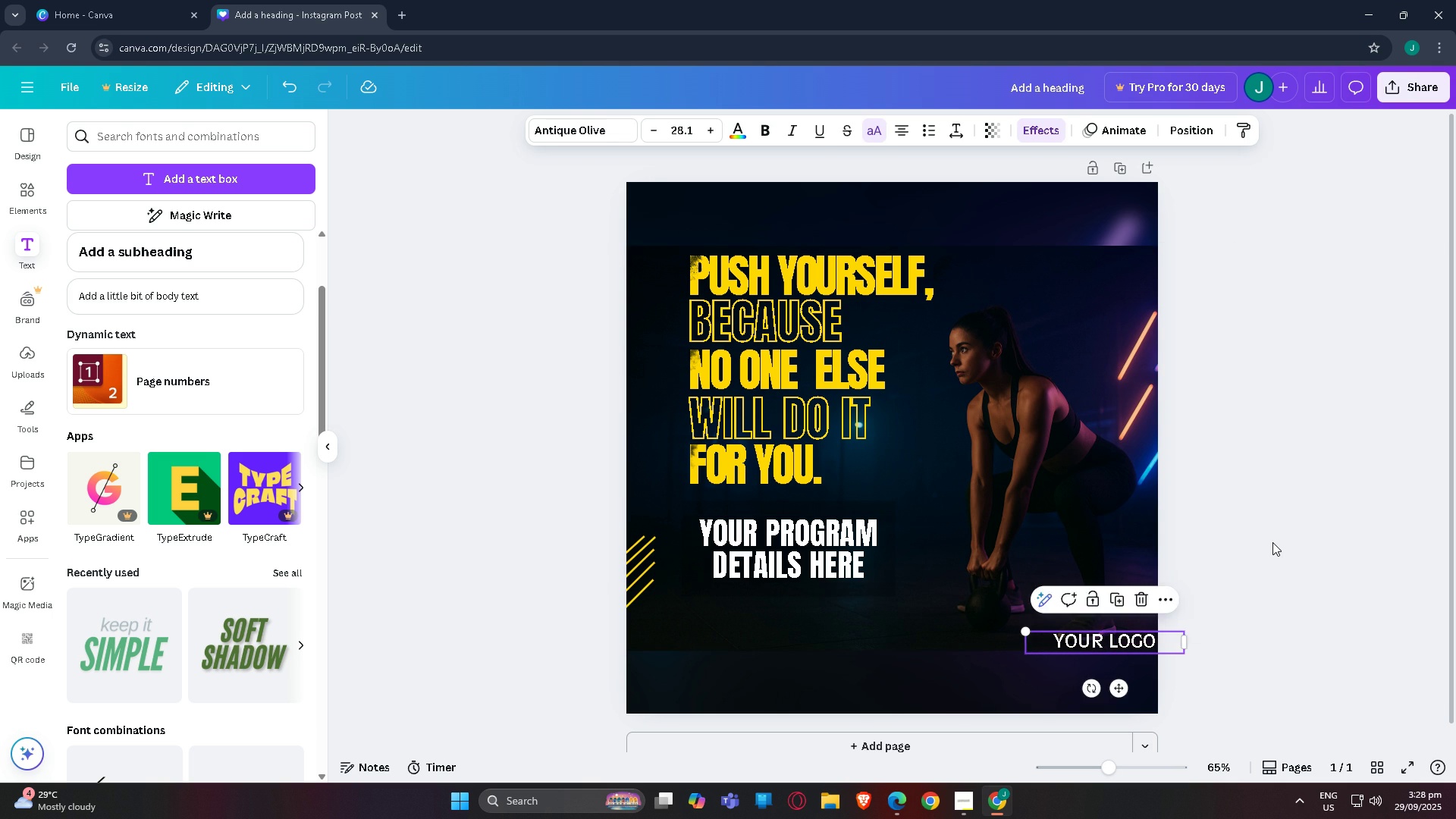 
left_click([1272, 542])
 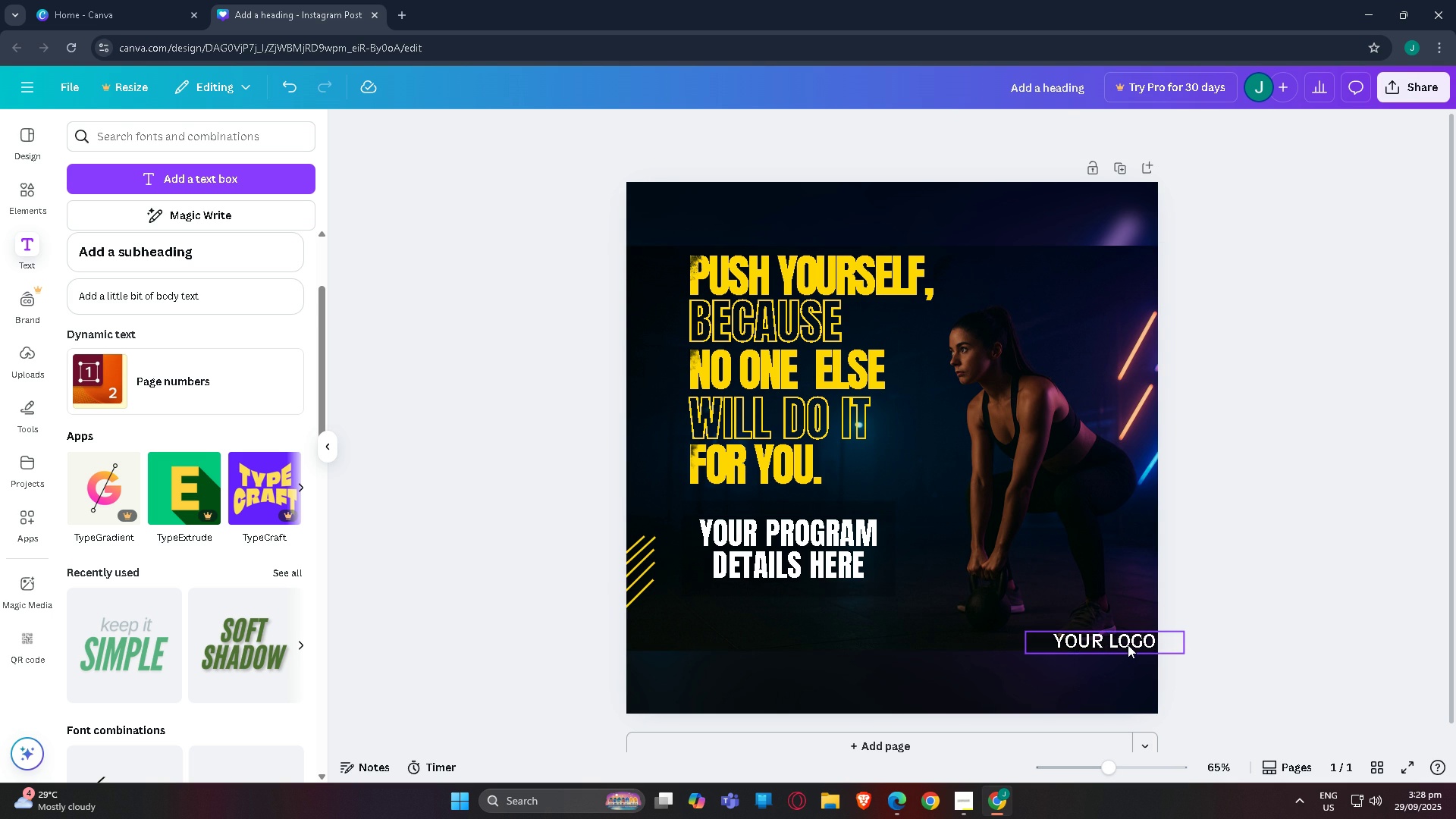 
left_click_drag(start_coordinate=[1128, 645], to_coordinate=[912, 683])
 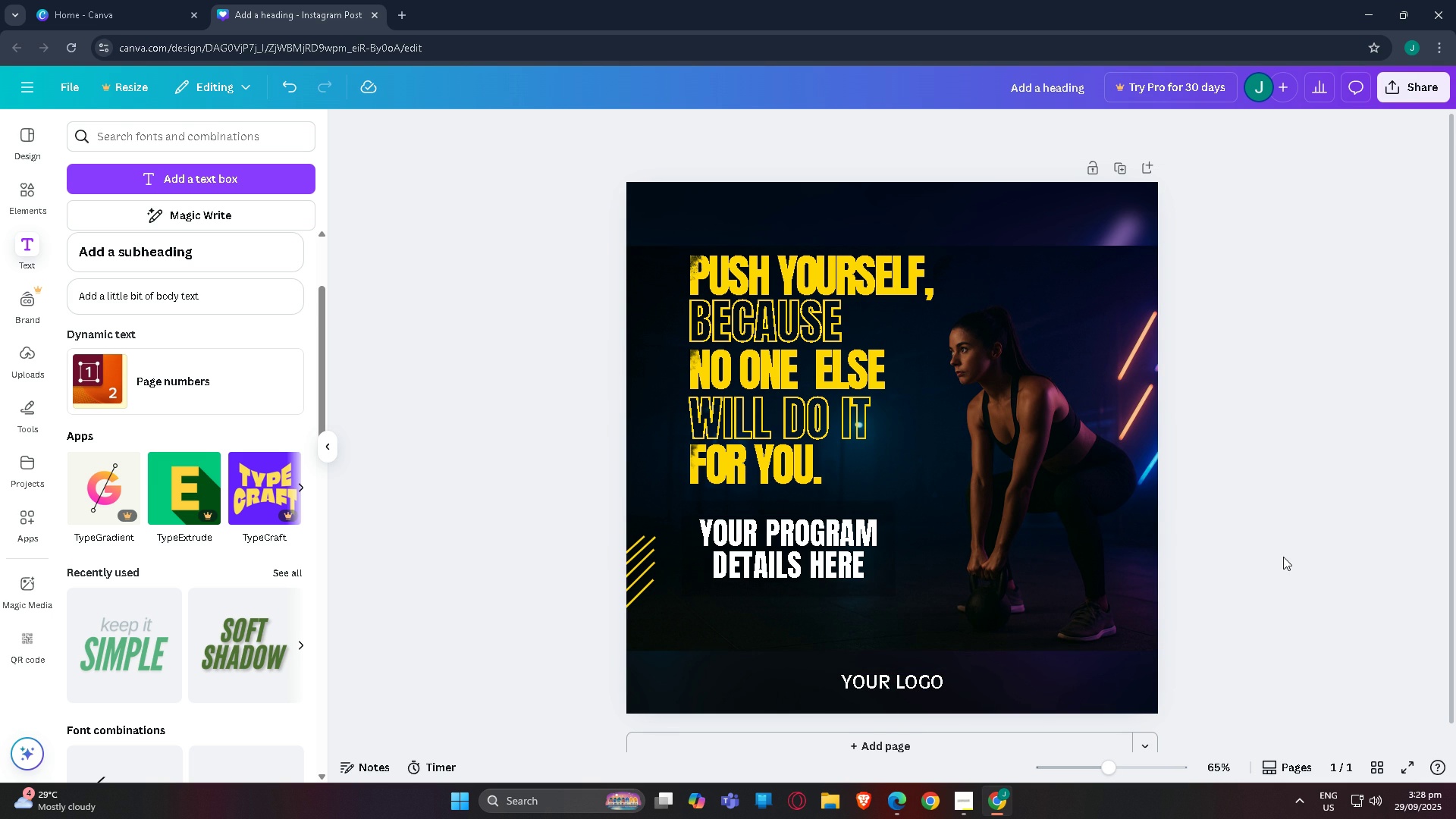 
scroll: coordinate [1236, 574], scroll_direction: down, amount: 2.0
 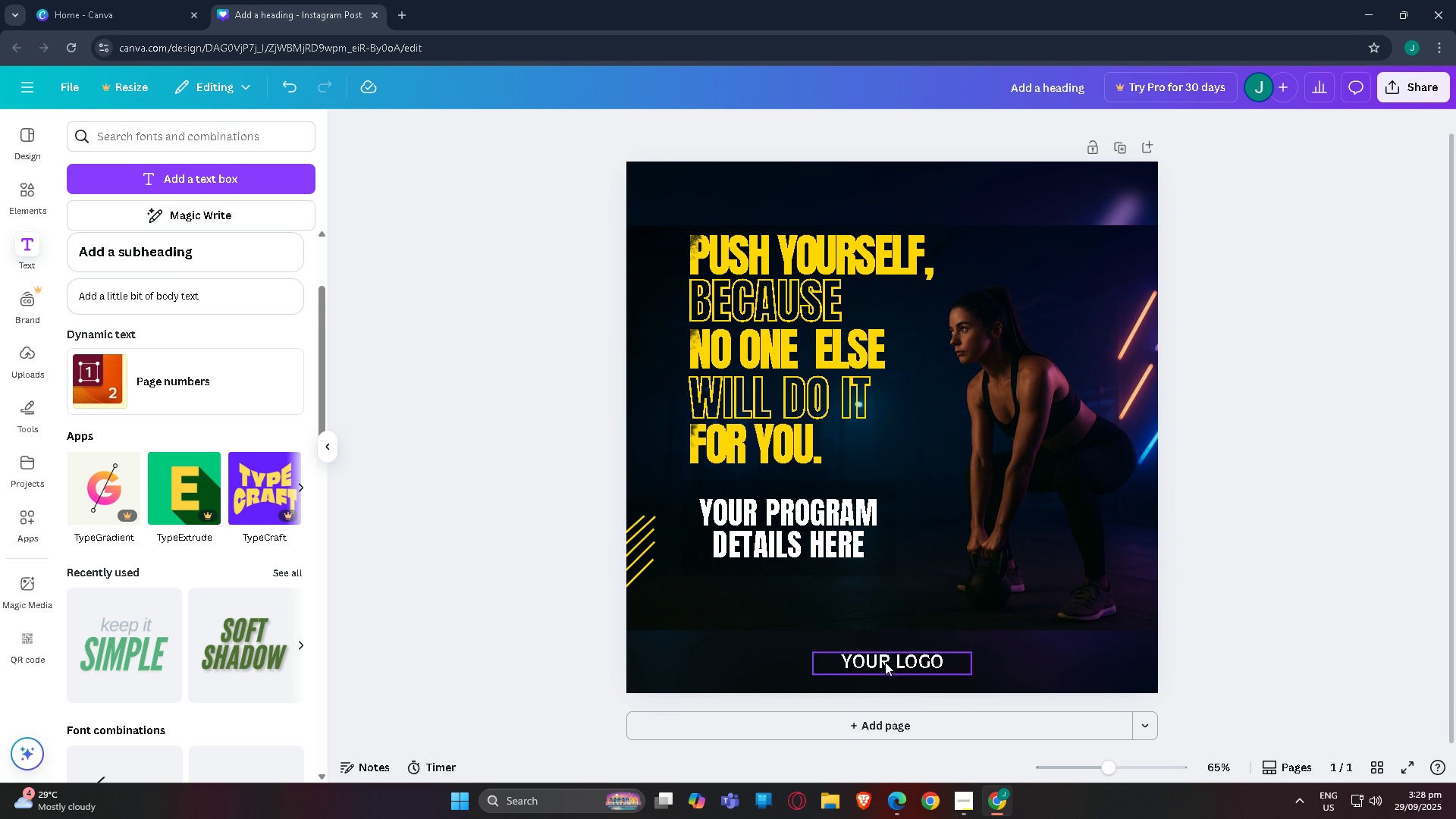 
left_click_drag(start_coordinate=[886, 661], to_coordinate=[883, 618])
 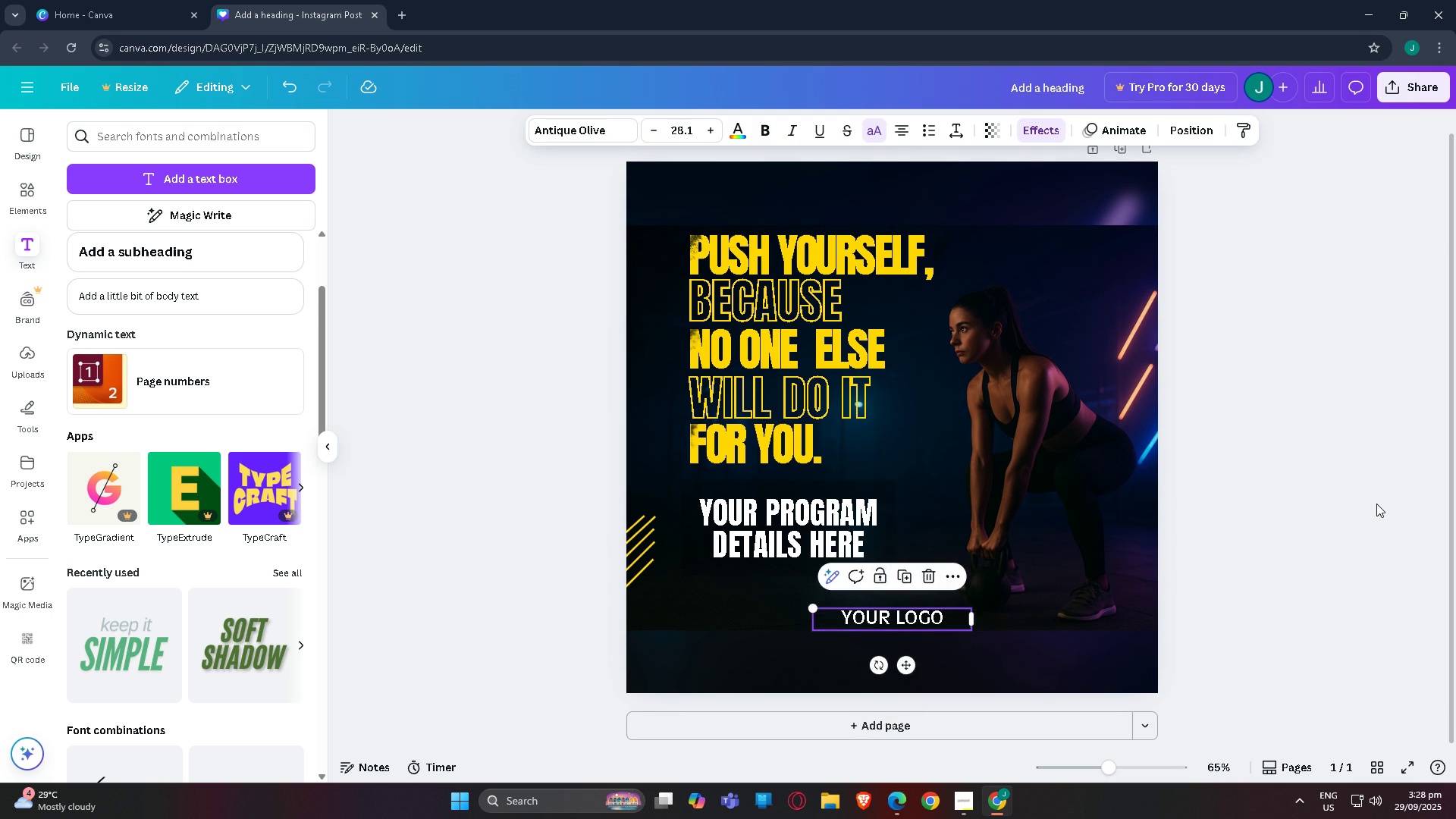 
left_click([1376, 504])
 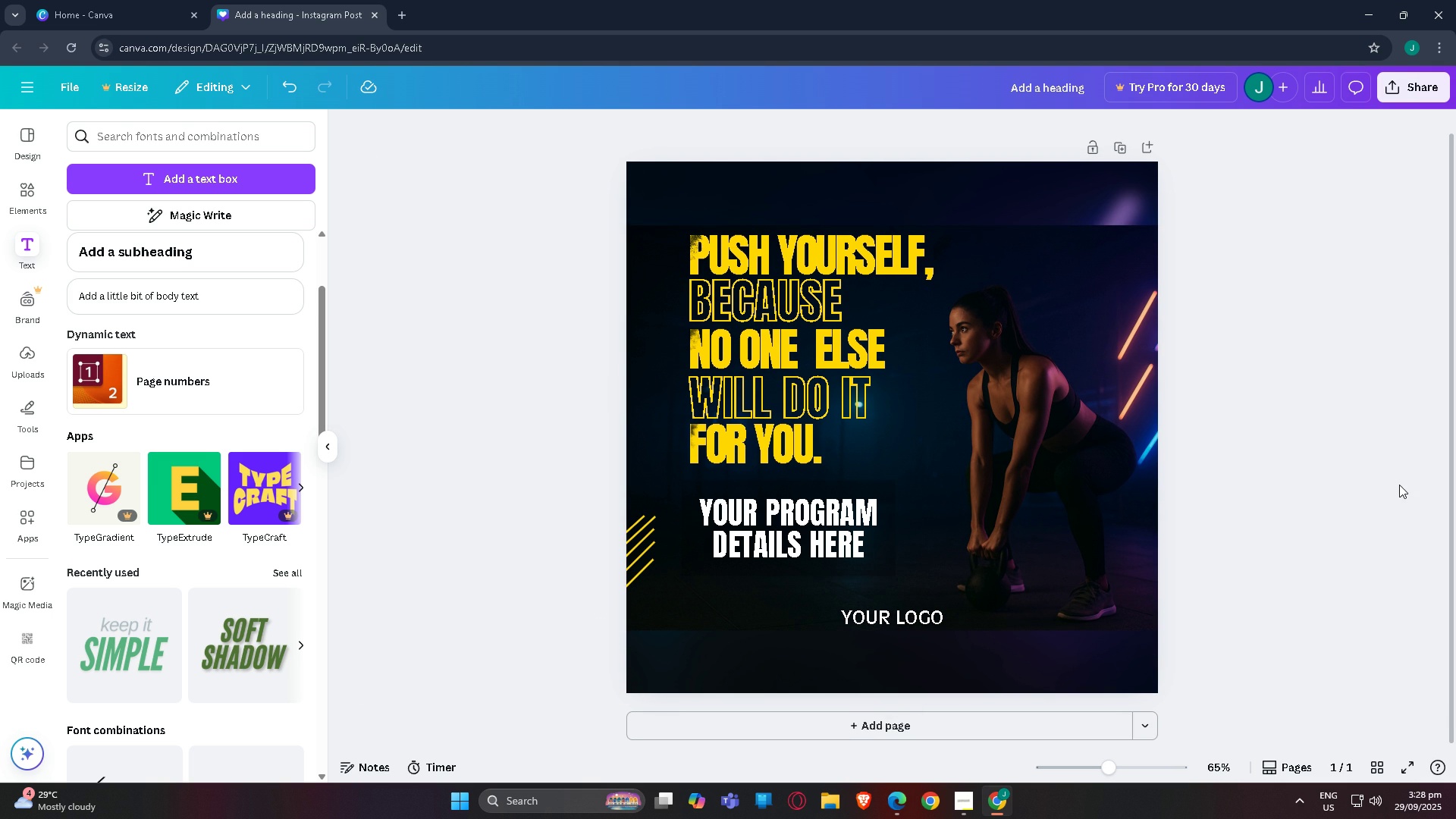 
scroll: coordinate [1258, 468], scroll_direction: up, amount: 3.0
 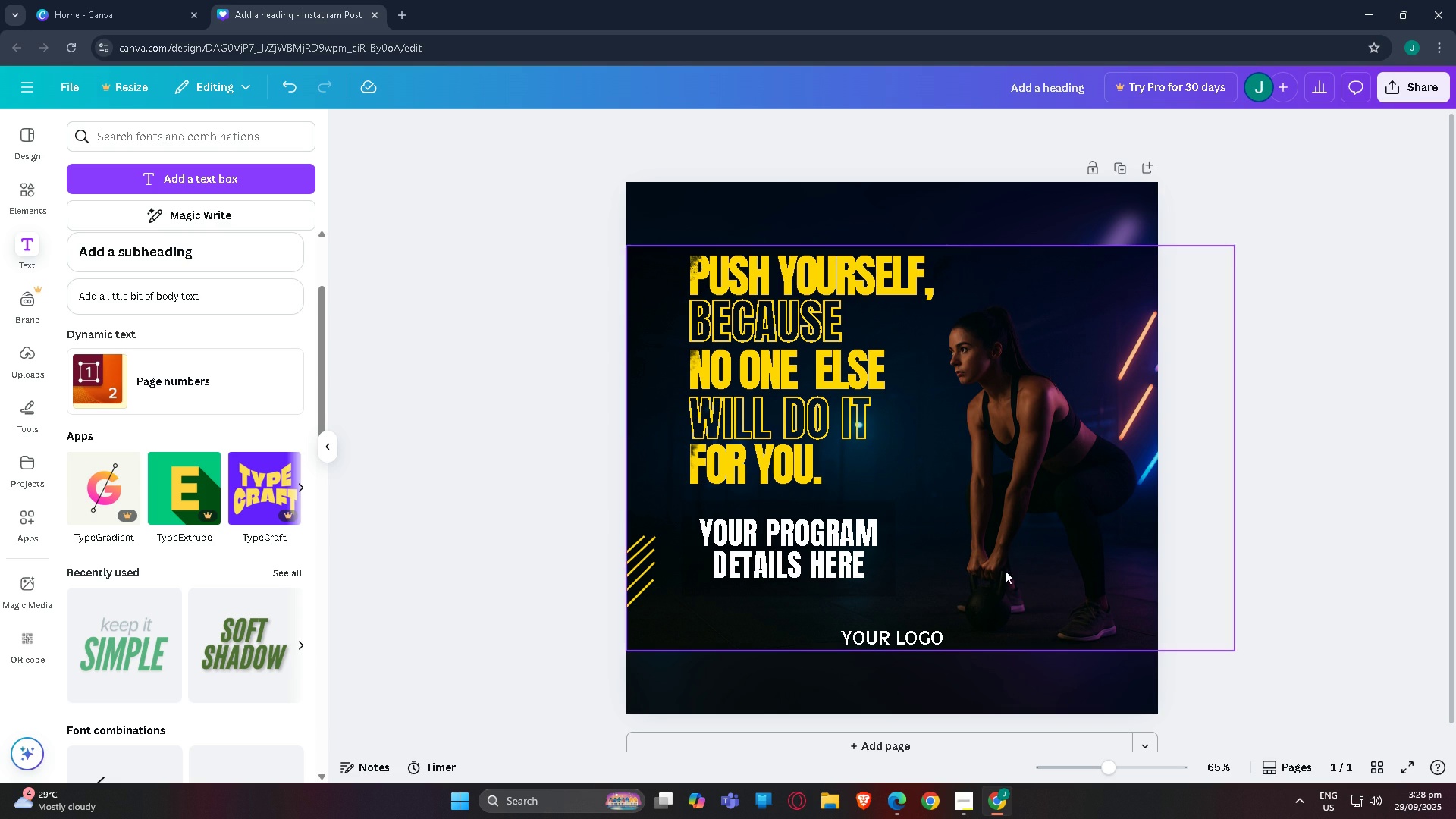 
left_click([973, 805])